 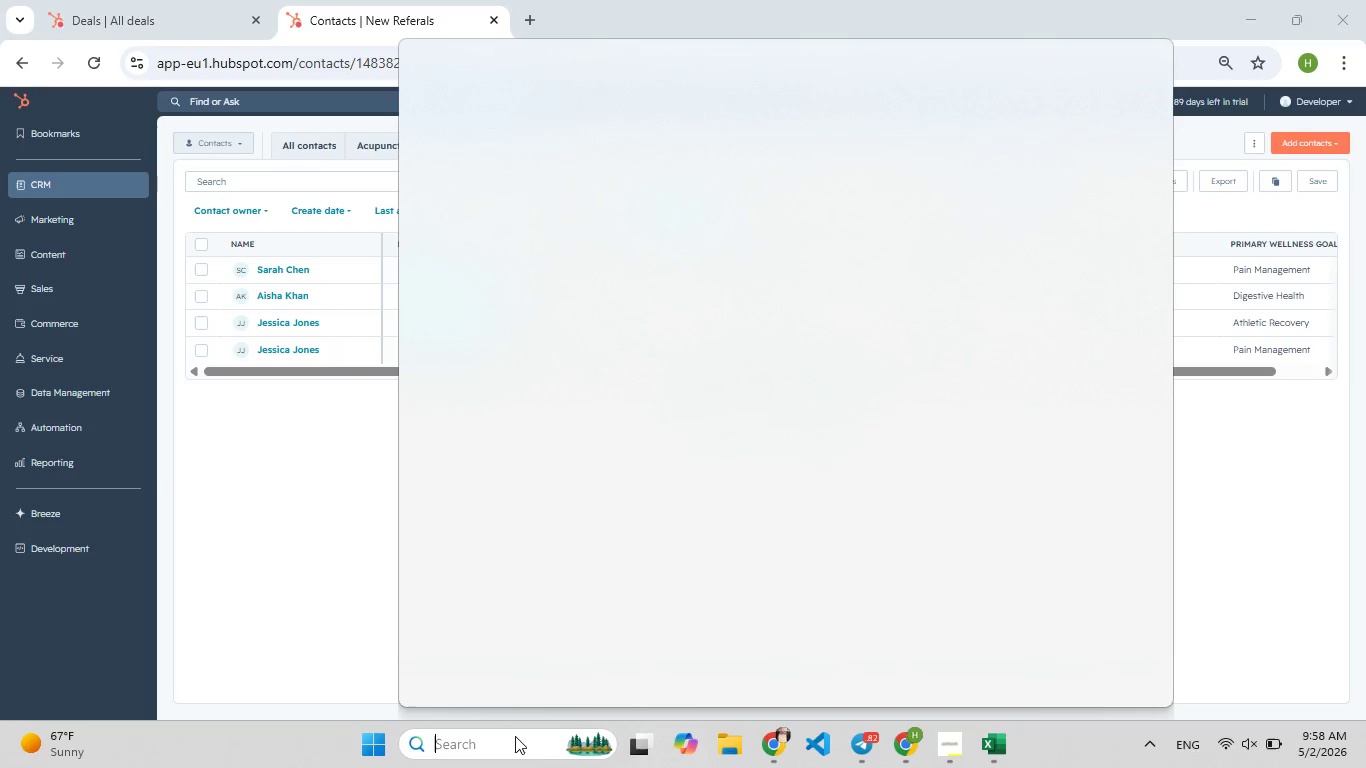 
type(sh[F7]are)
 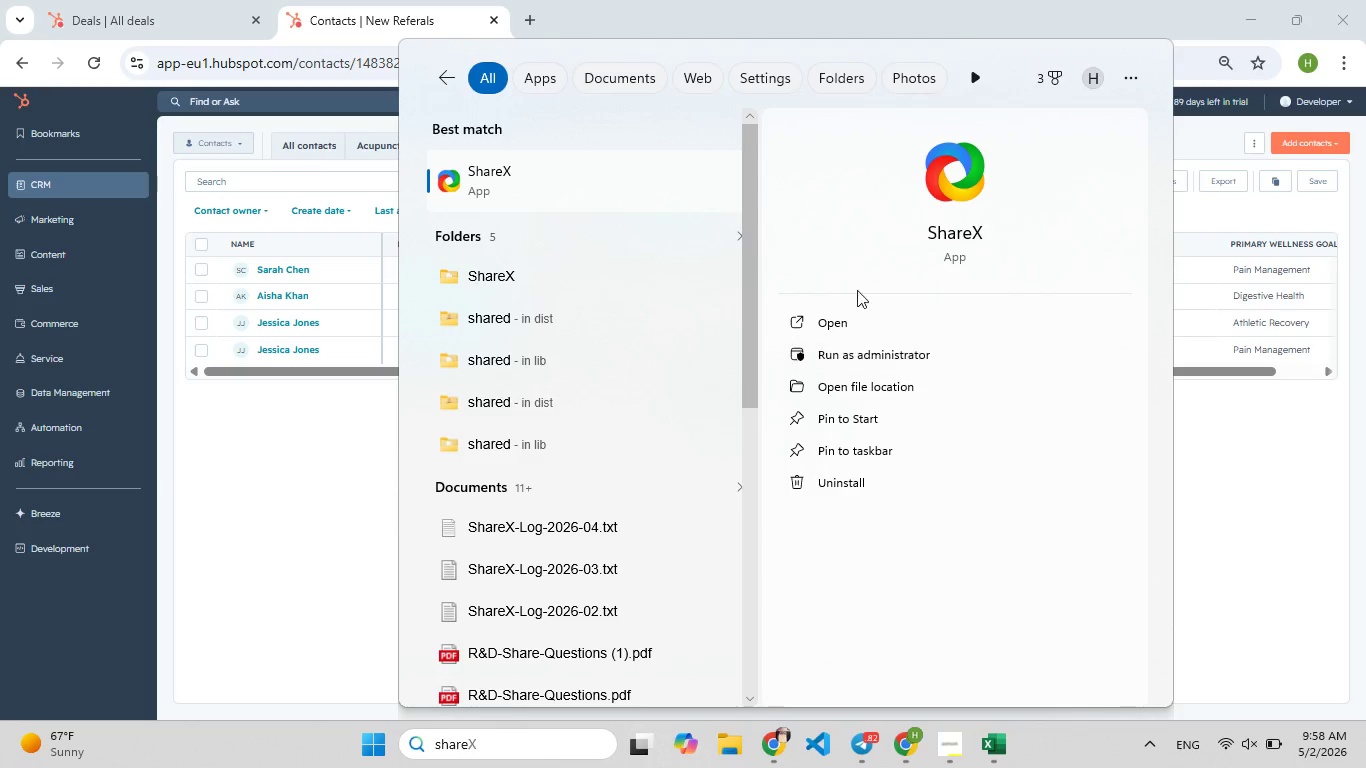 
left_click([855, 320])
 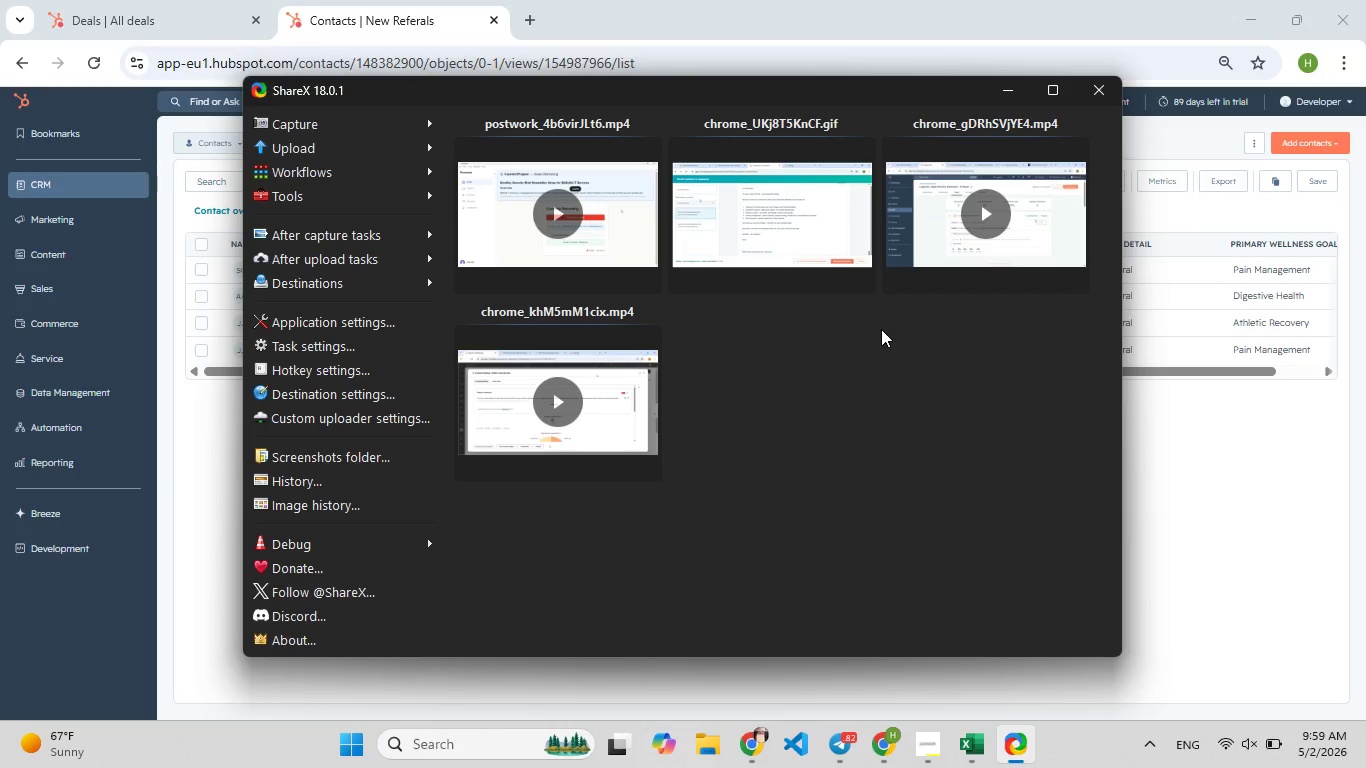 
wait(27.89)
 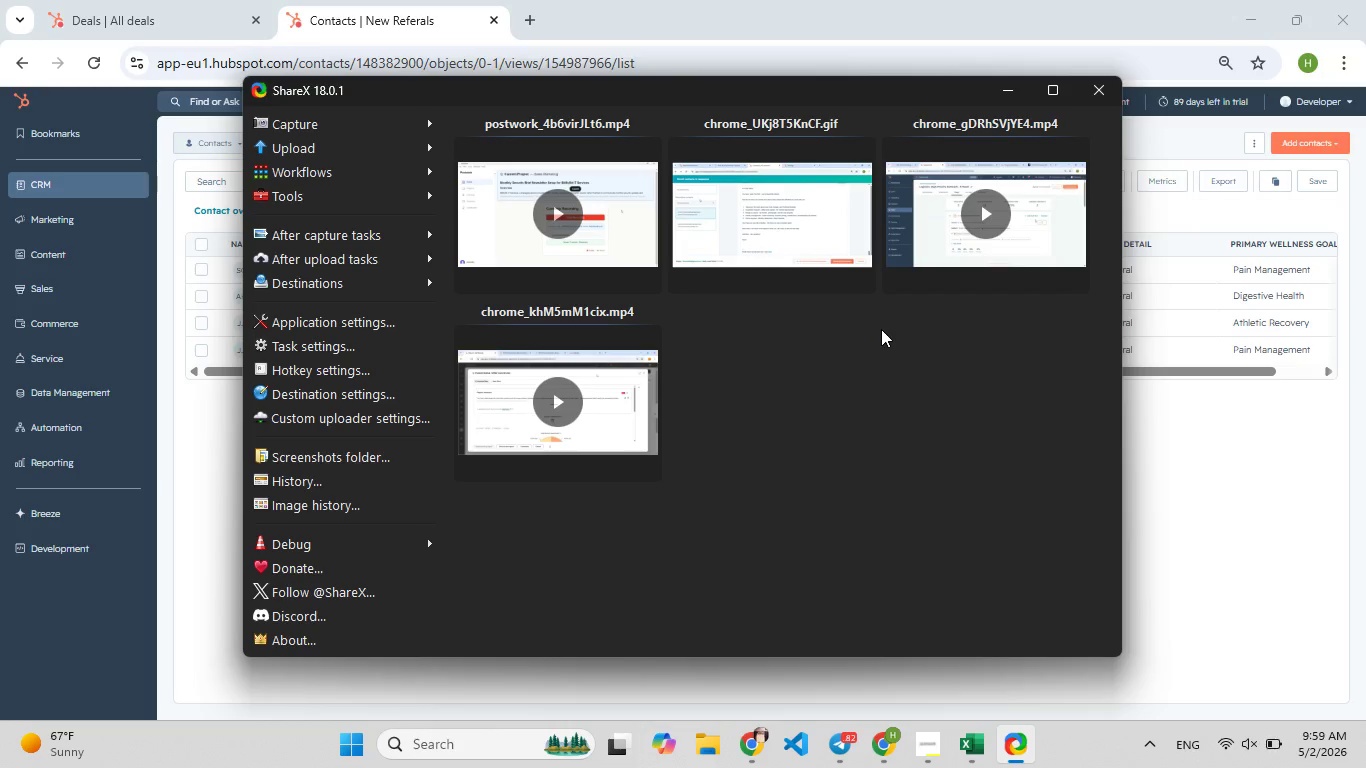 
left_click([1228, 457])
 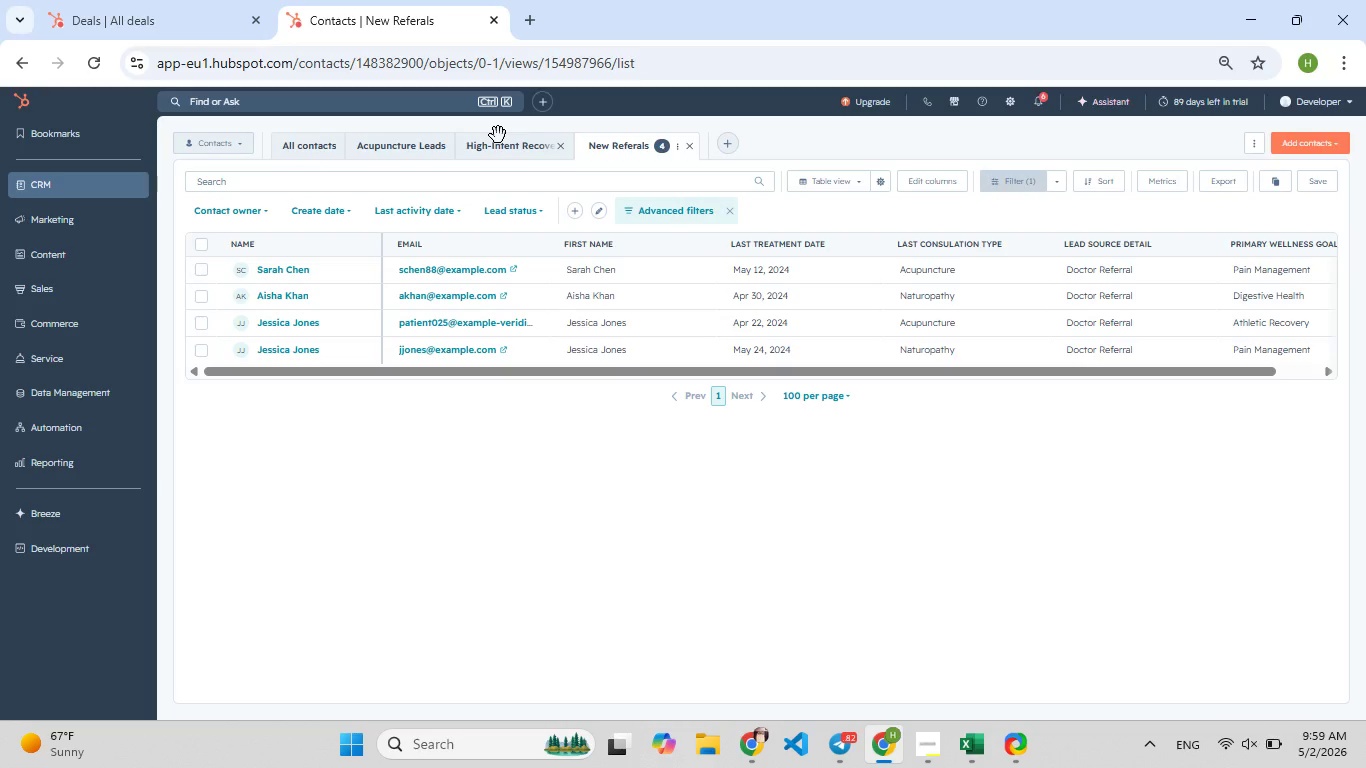 
wait(27.38)
 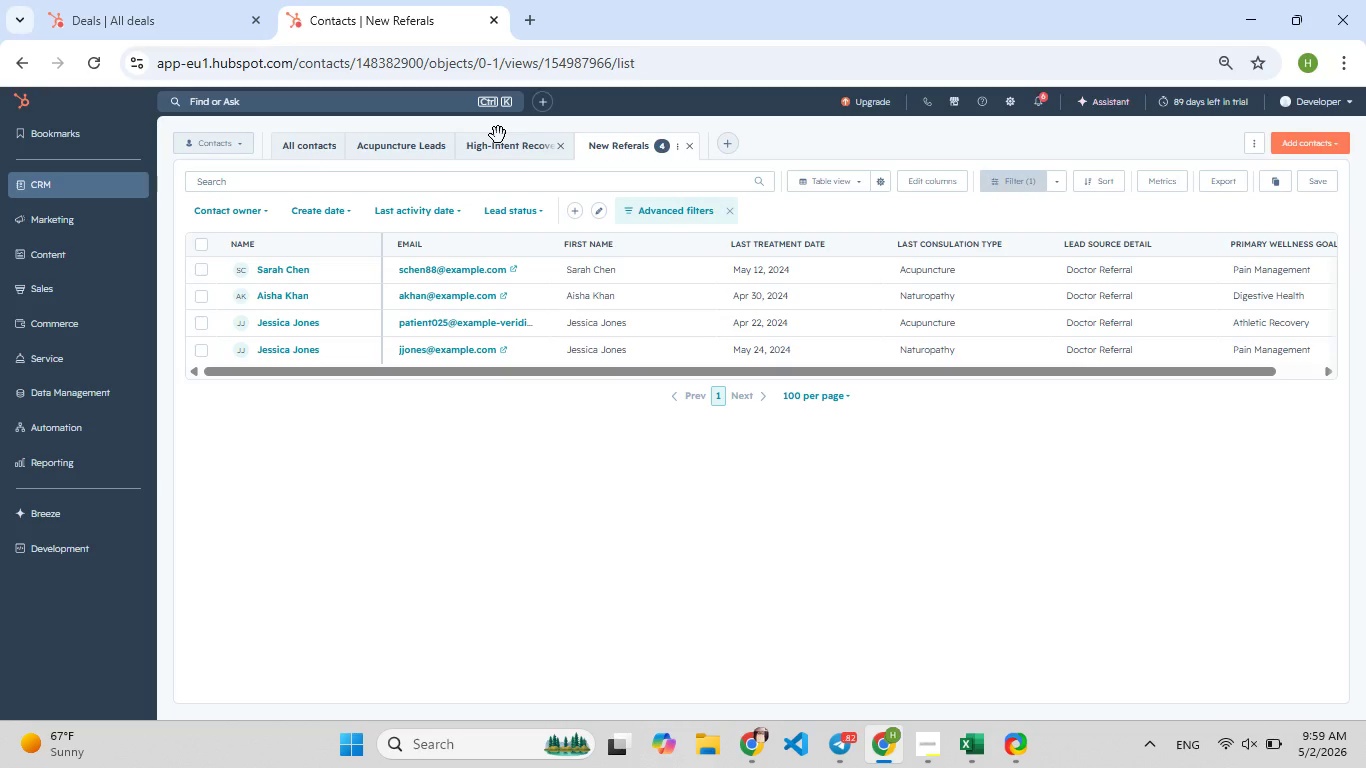 
left_click([152, 8])
 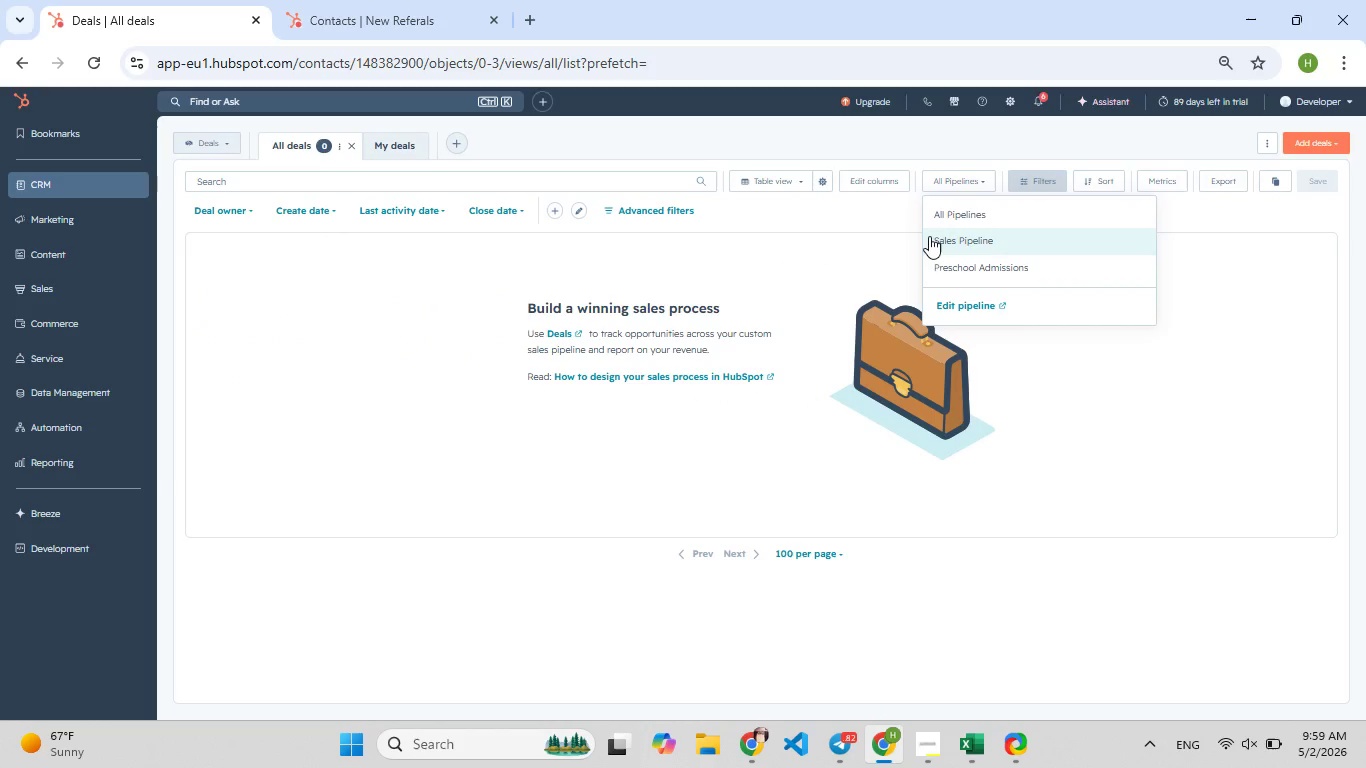 
left_click([941, 216])
 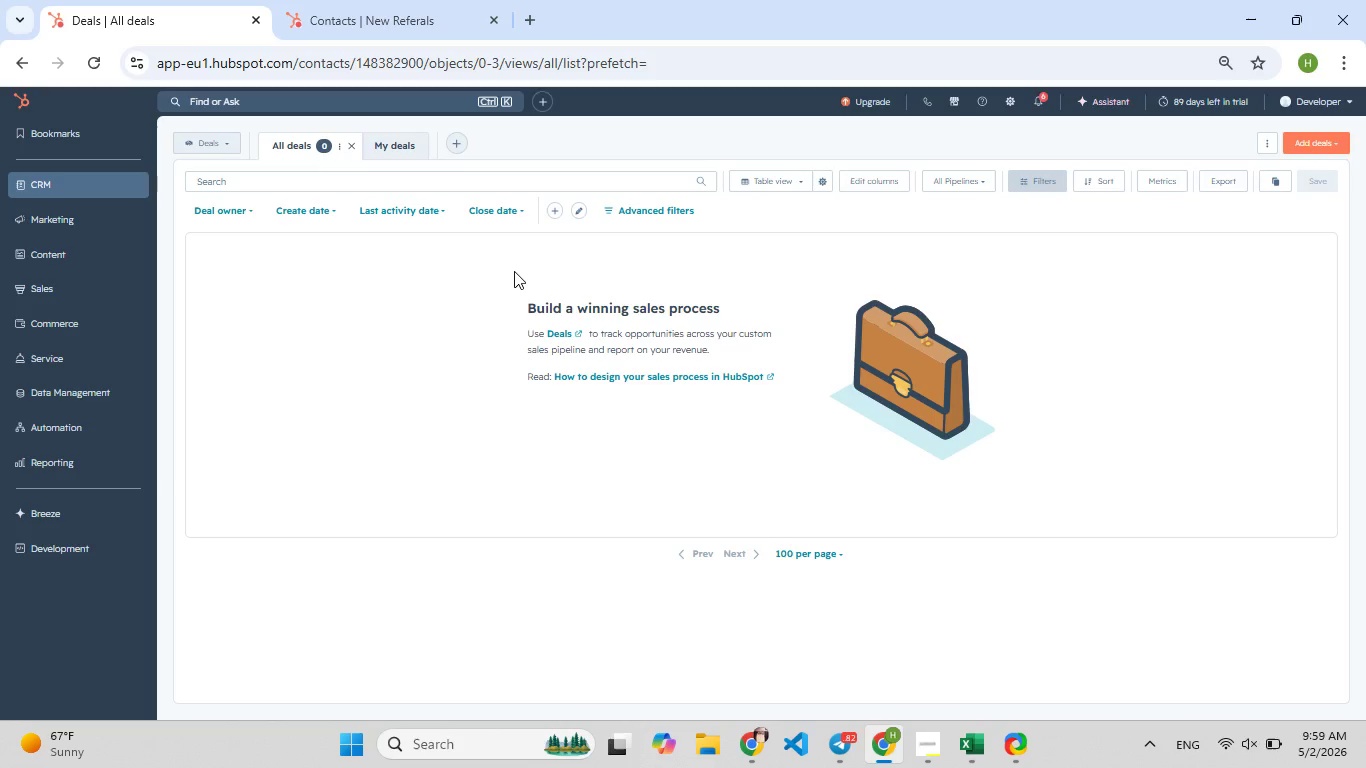 
scroll: coordinate [675, 232], scroll_direction: up, amount: 1.0
 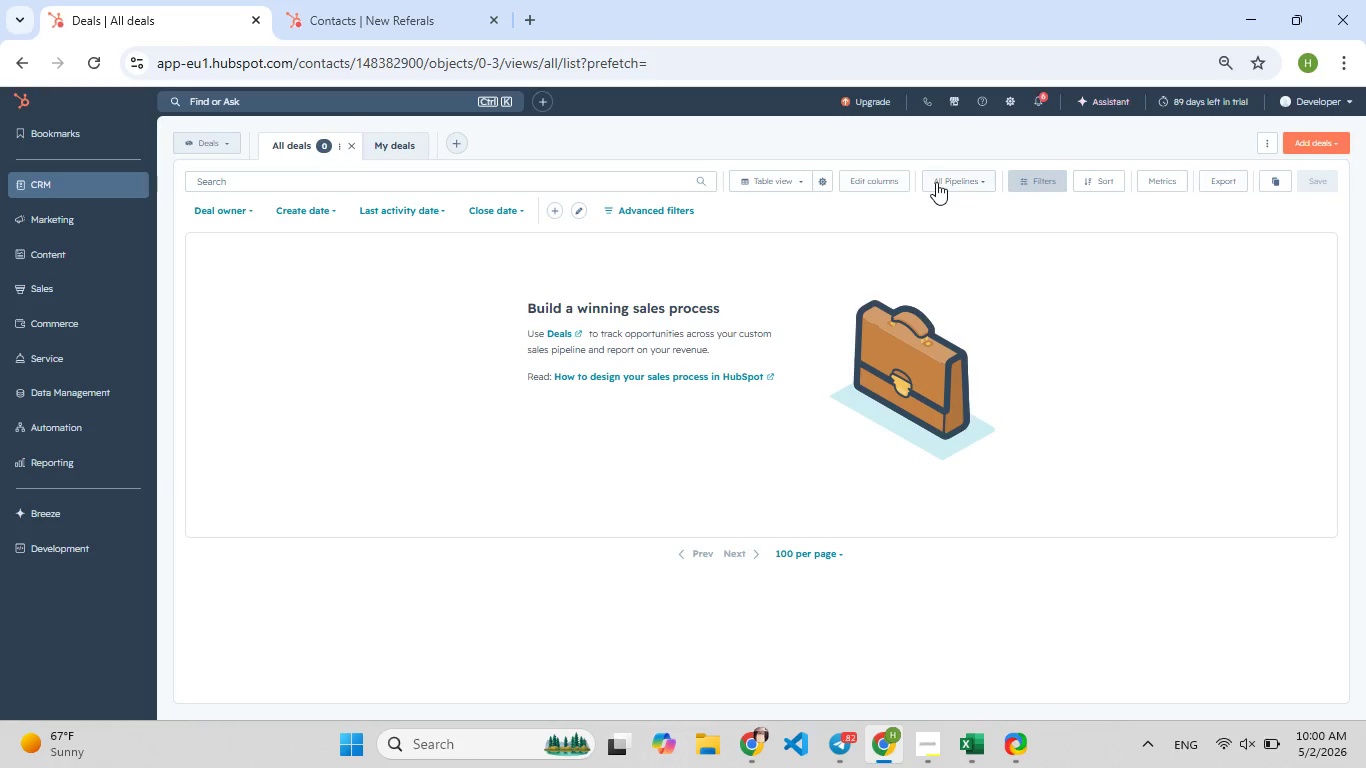 
left_click([936, 182])
 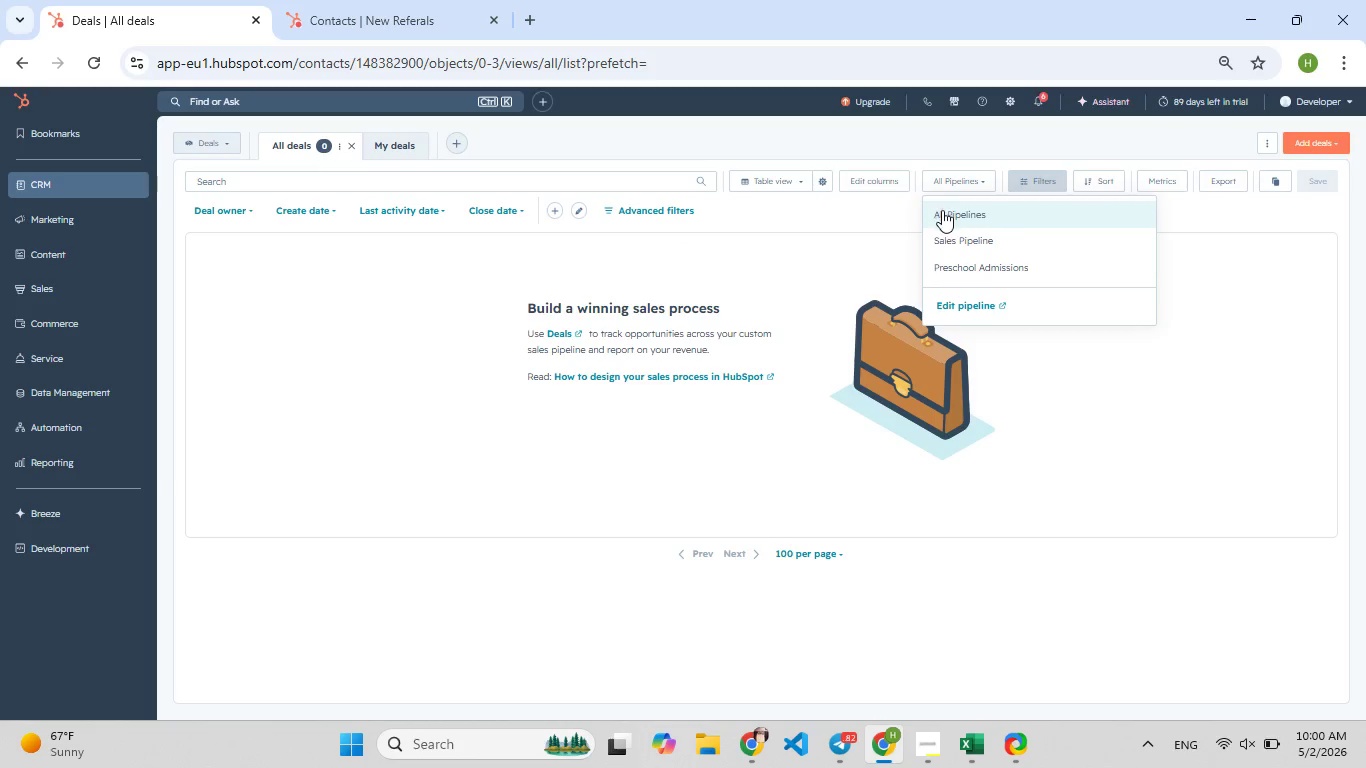 
left_click([942, 210])
 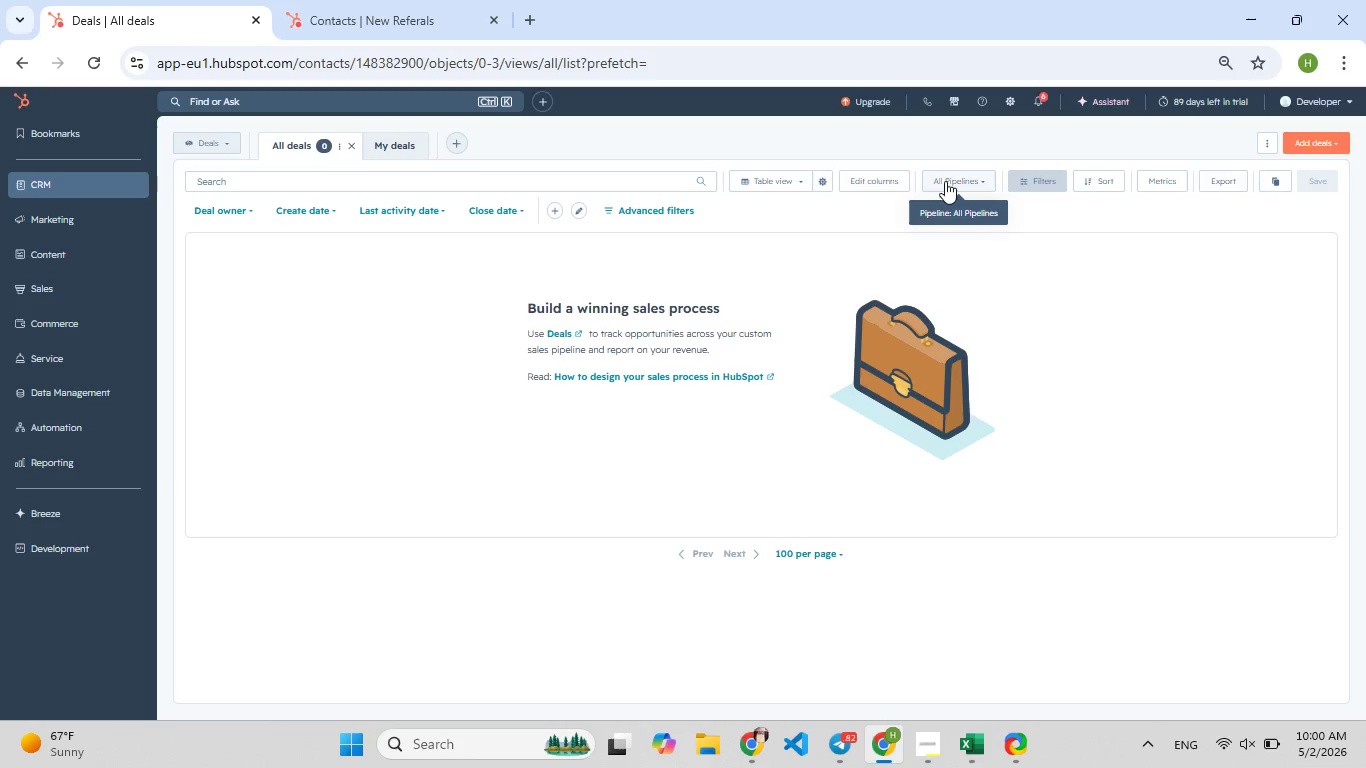 
left_click([941, 172])
 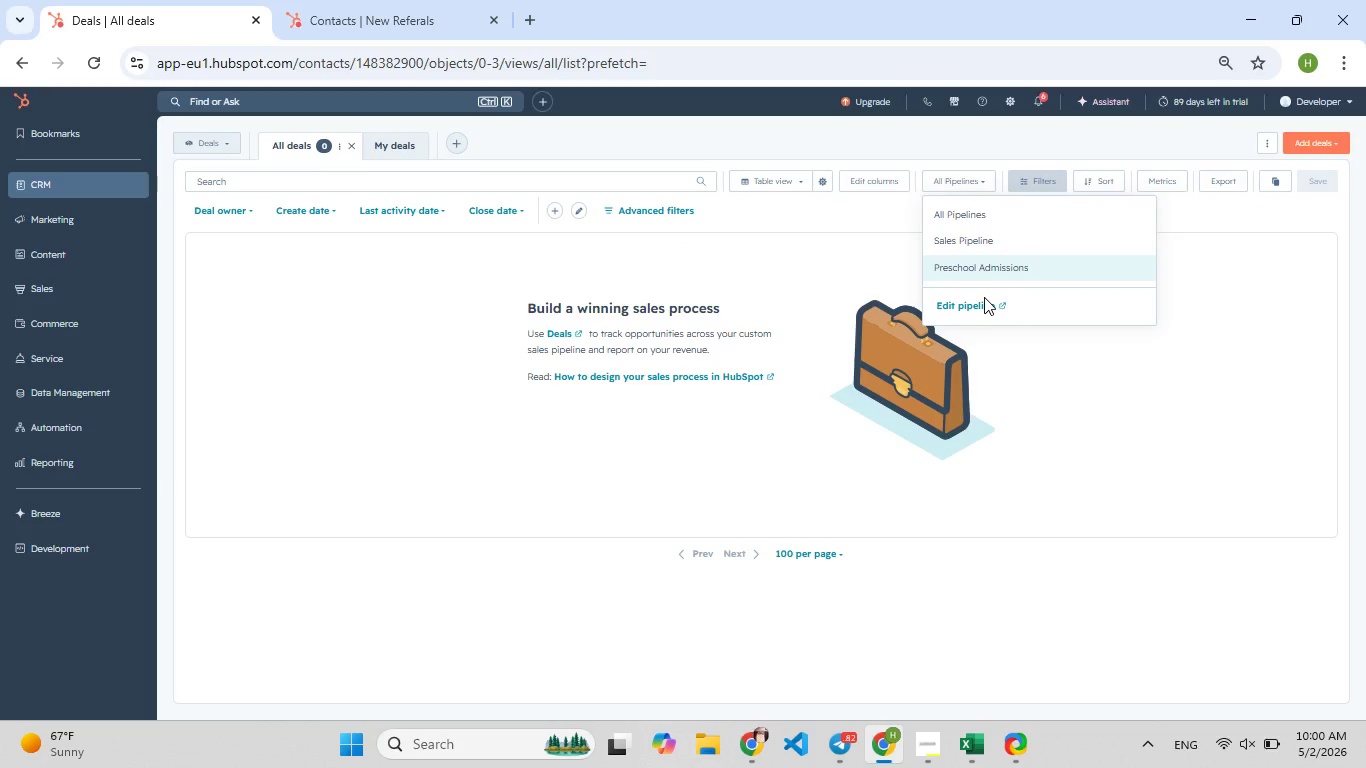 
left_click([984, 297])
 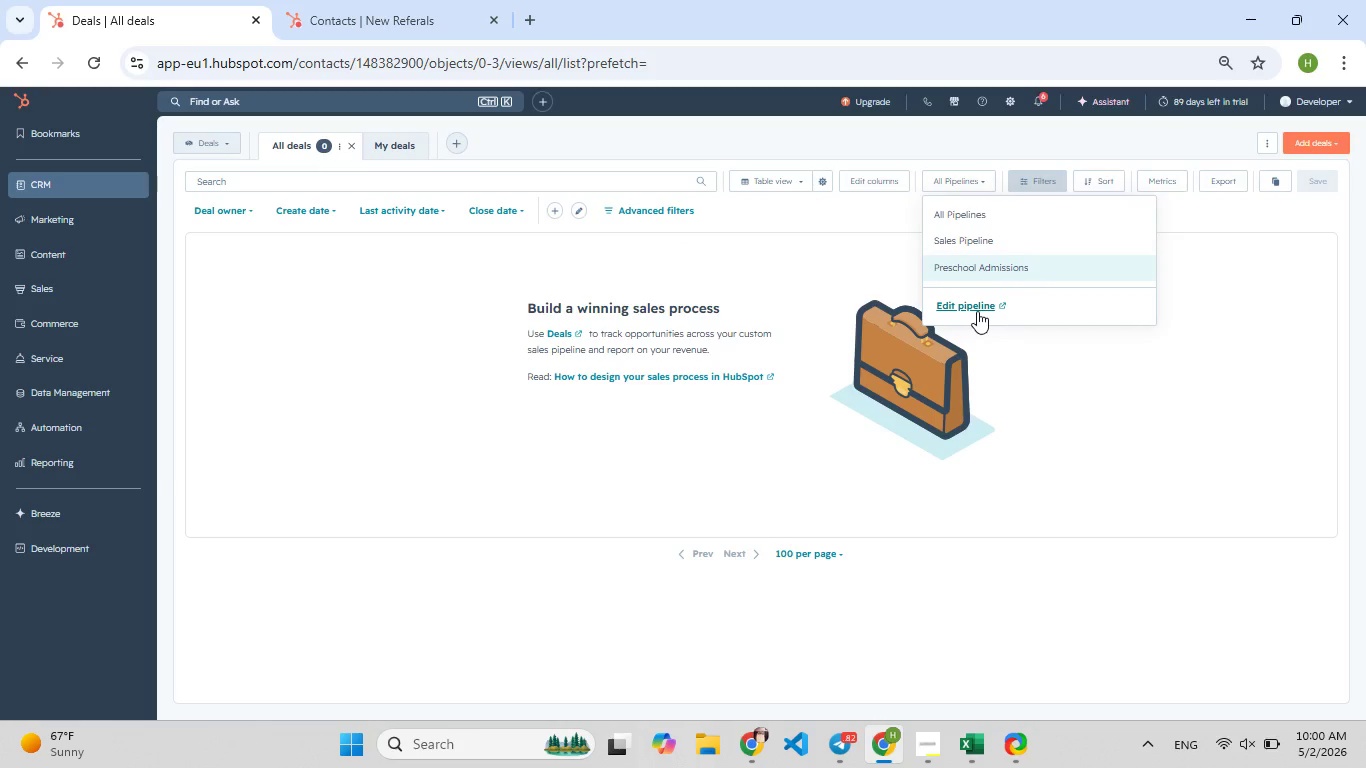 
left_click([977, 311])
 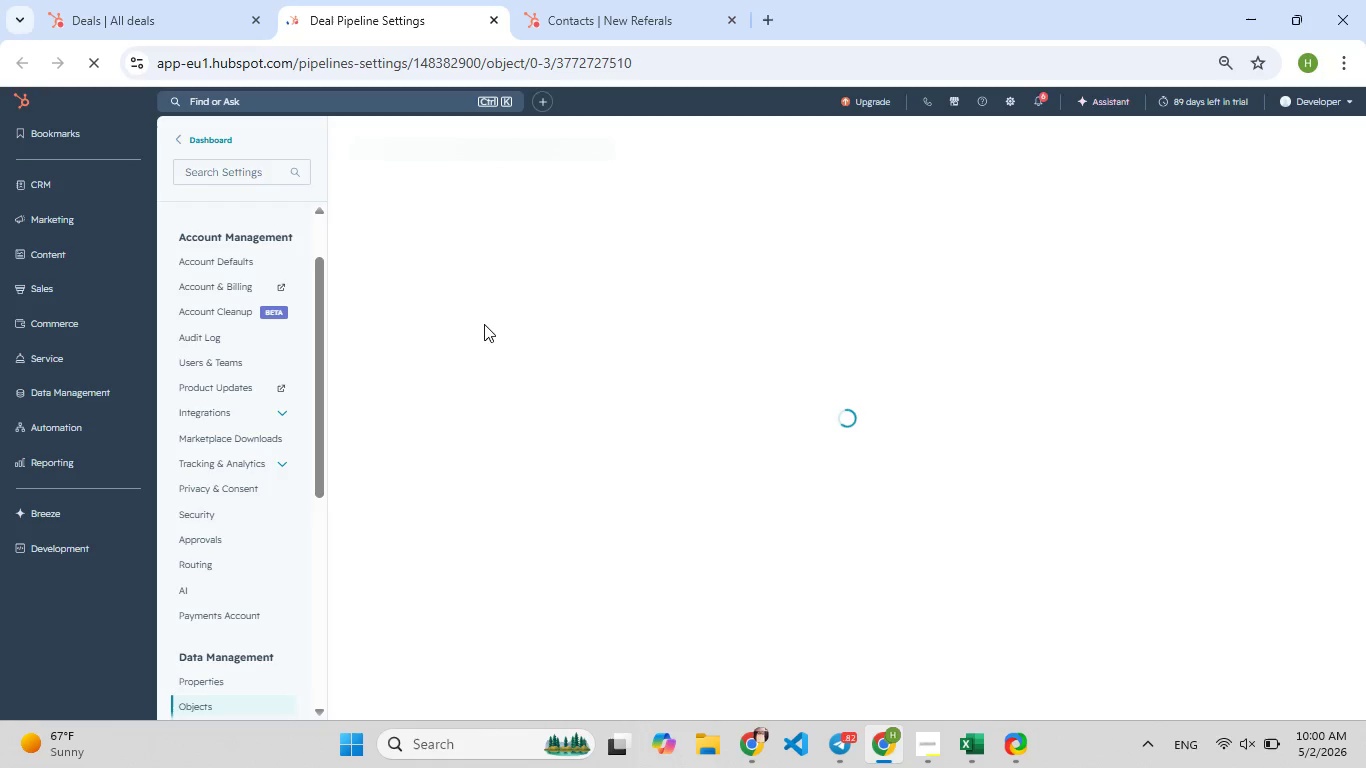 
wait(5.48)
 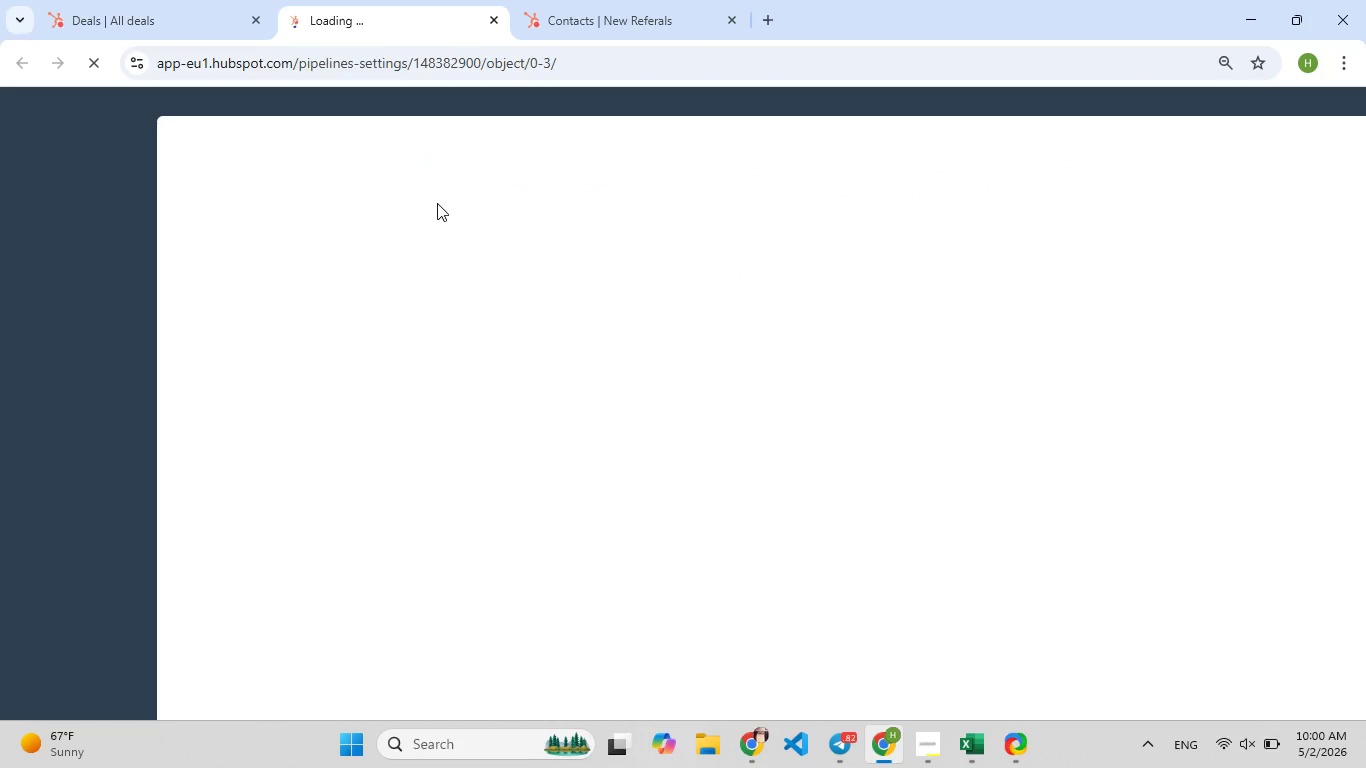 
scroll: coordinate [484, 324], scroll_direction: down, amount: 3.0
 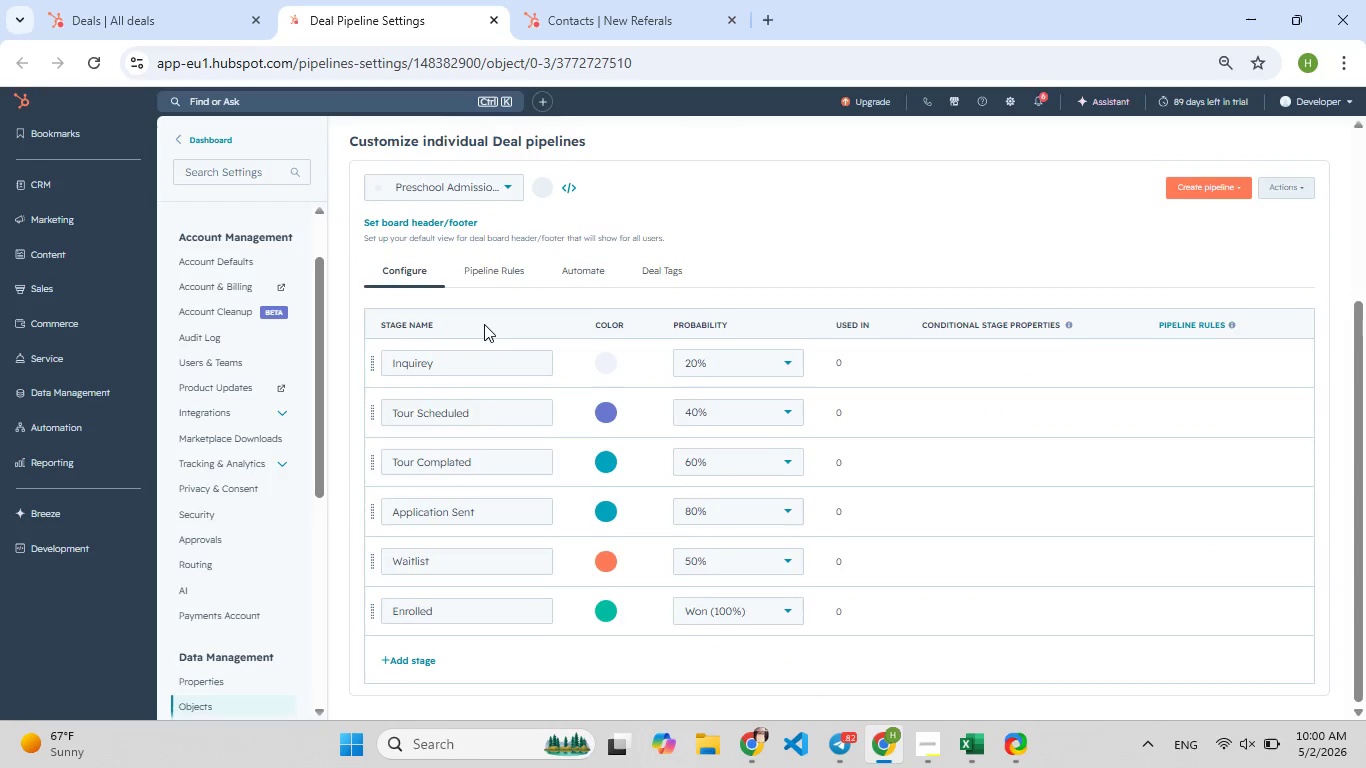 
scroll: coordinate [484, 324], scroll_direction: up, amount: 3.0
 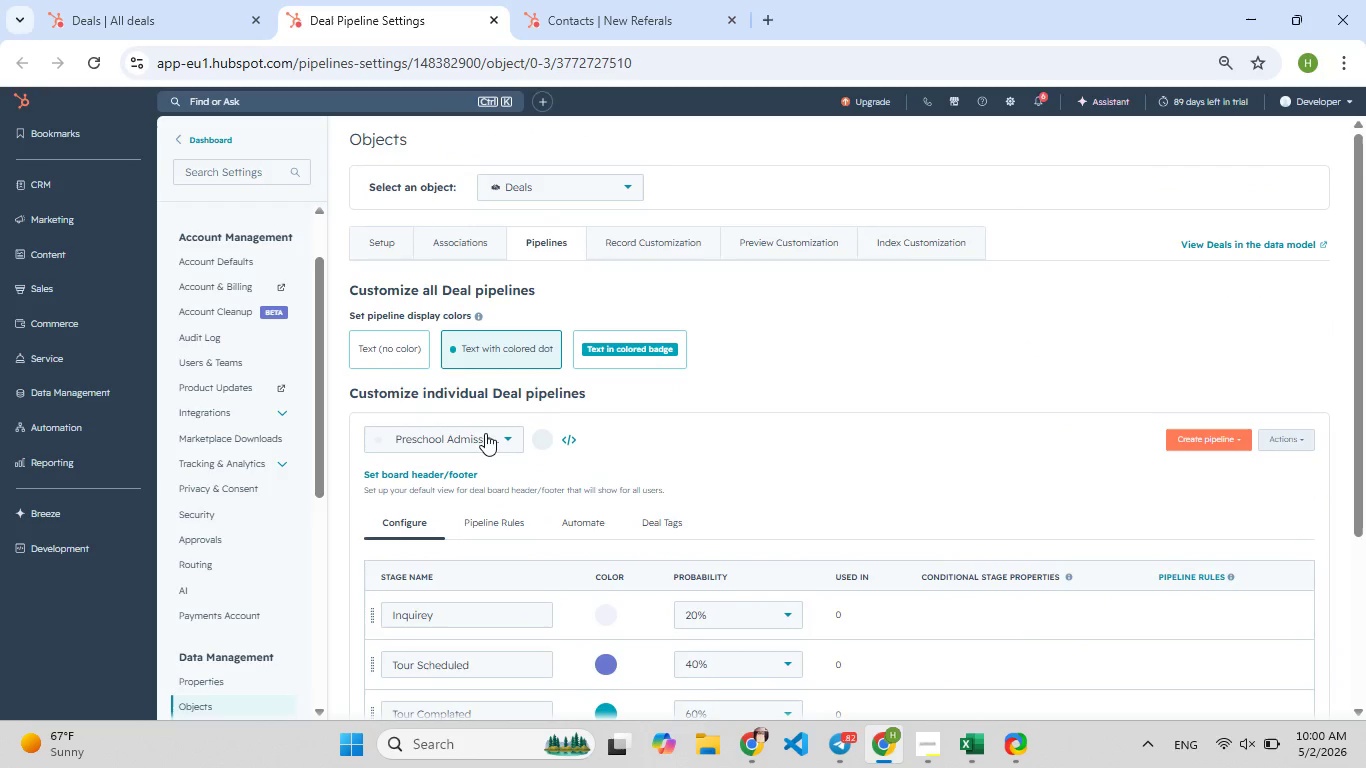 
left_click([485, 433])
 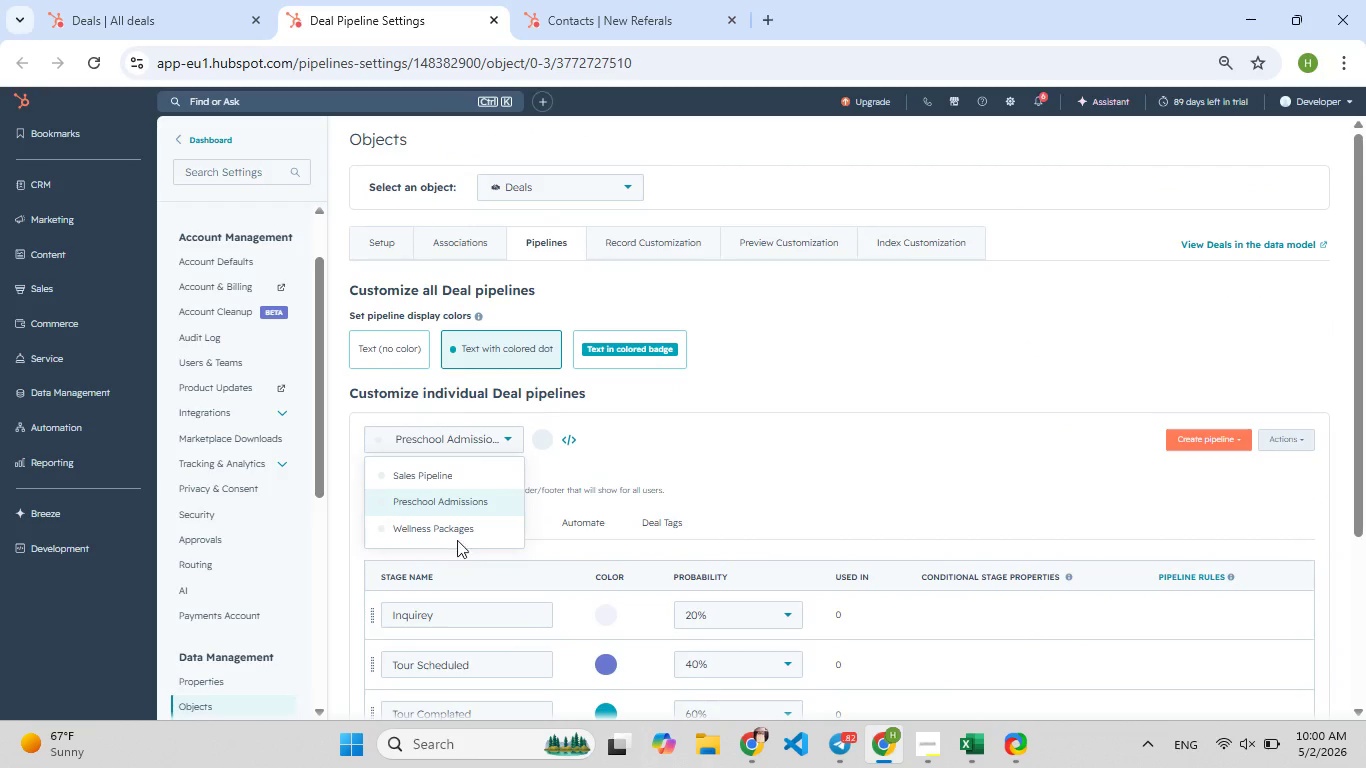 
left_click([451, 525])
 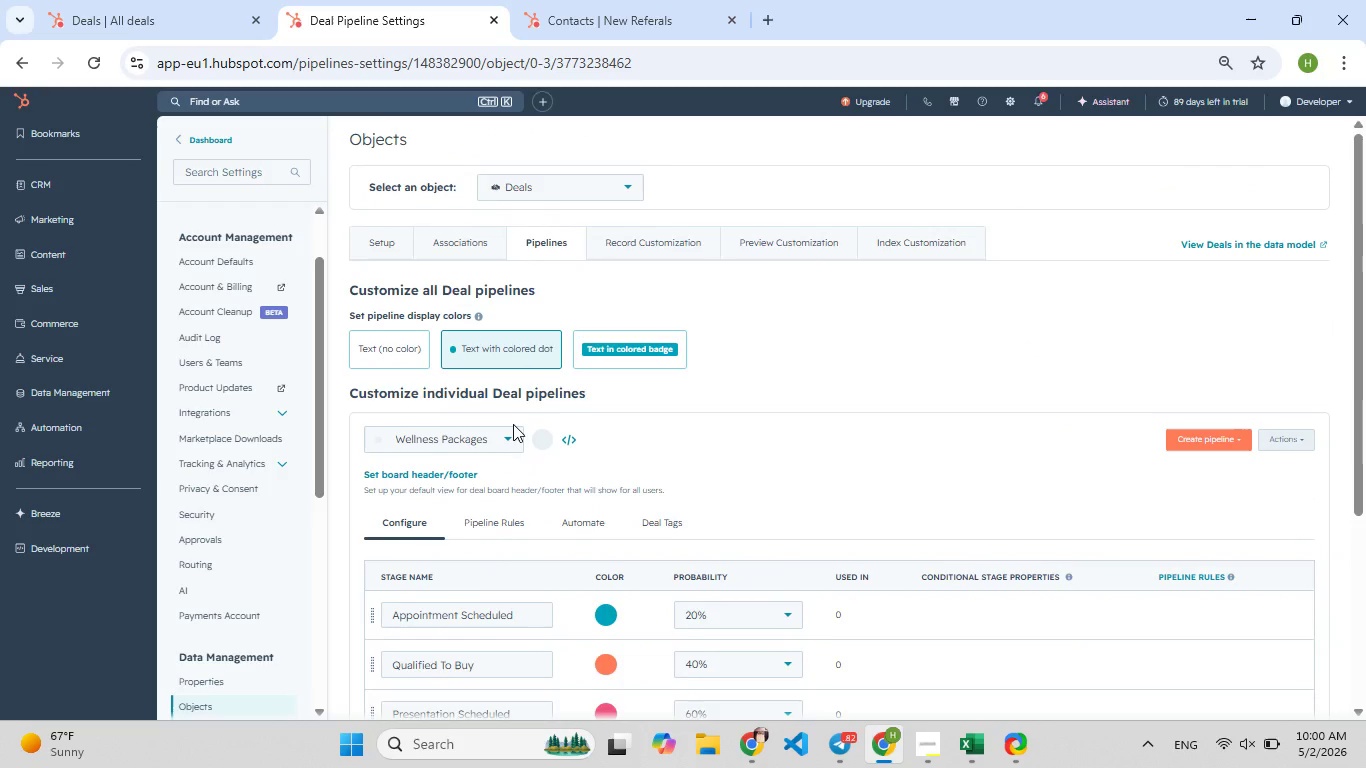 
scroll: coordinate [513, 424], scroll_direction: down, amount: 4.0
 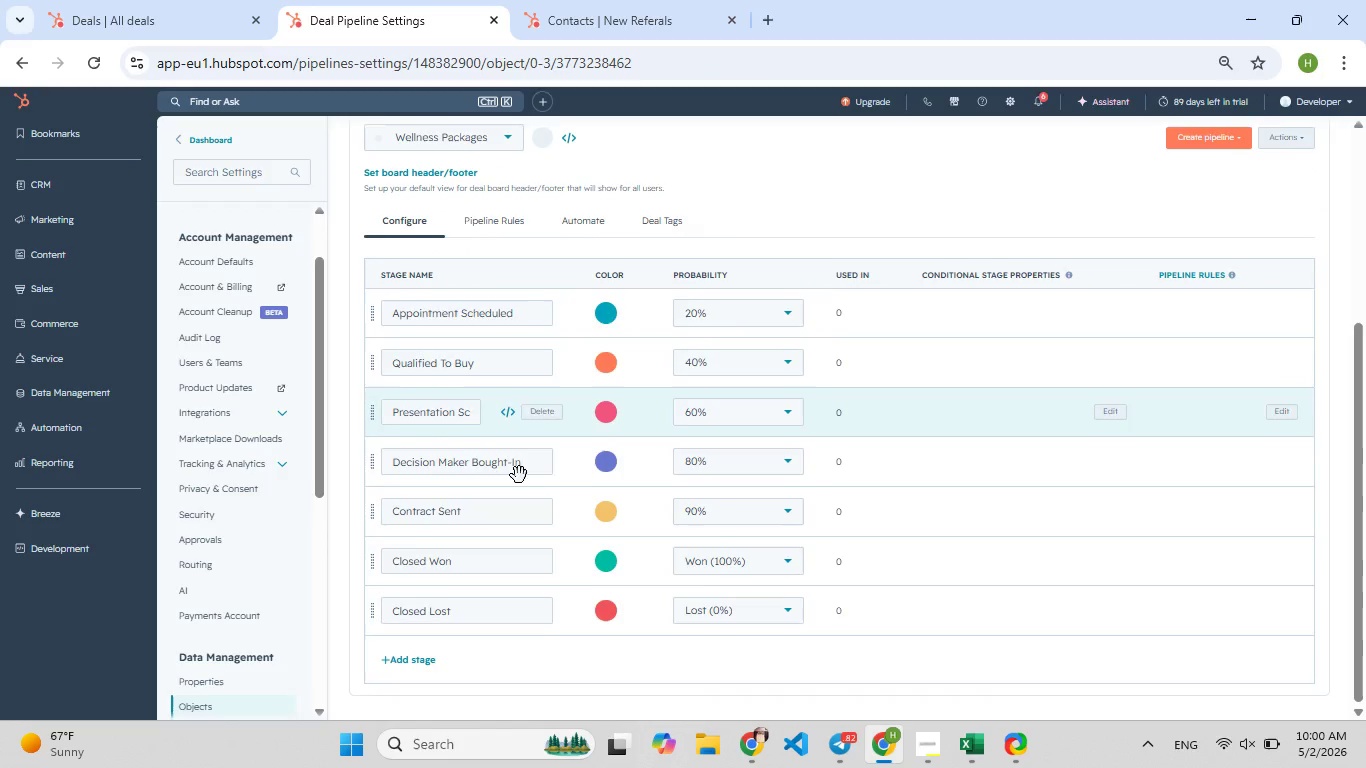 
mouse_move([512, 520])
 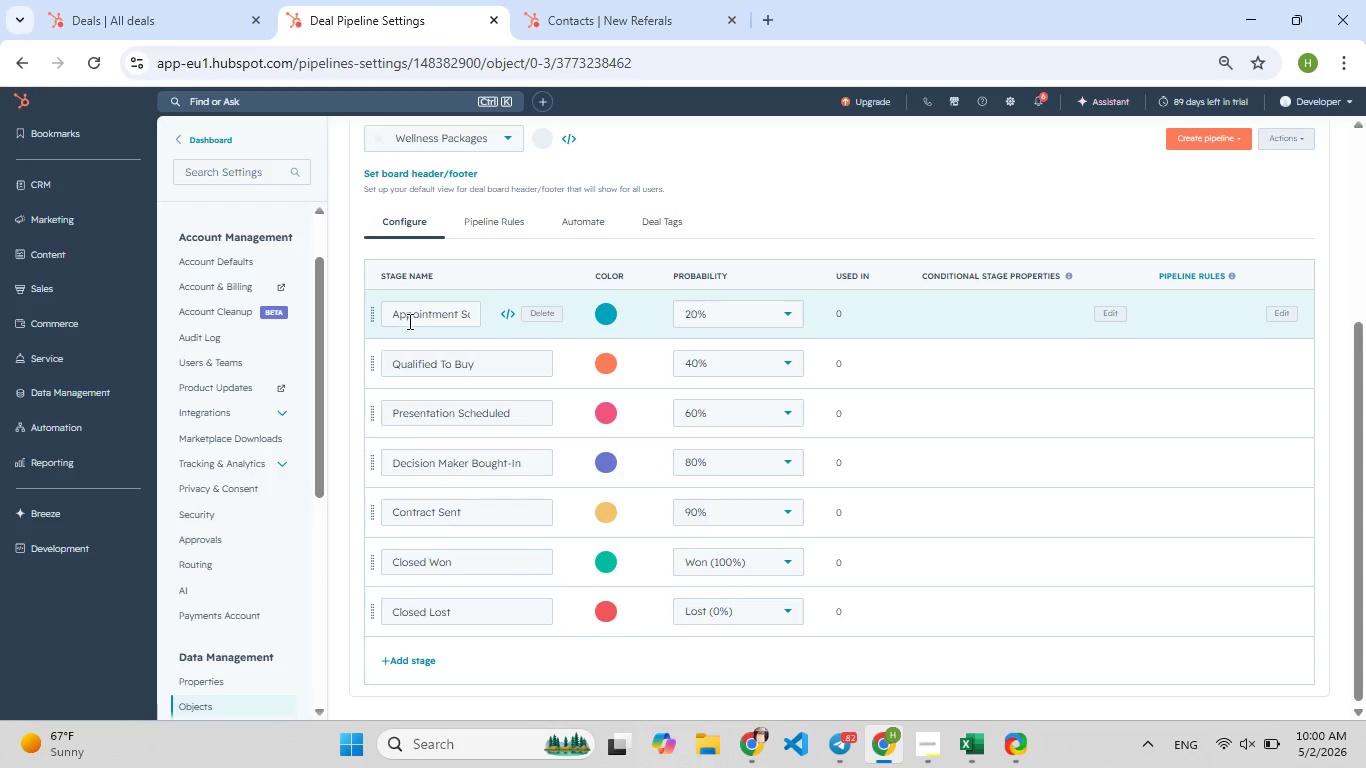 
wait(31.46)
 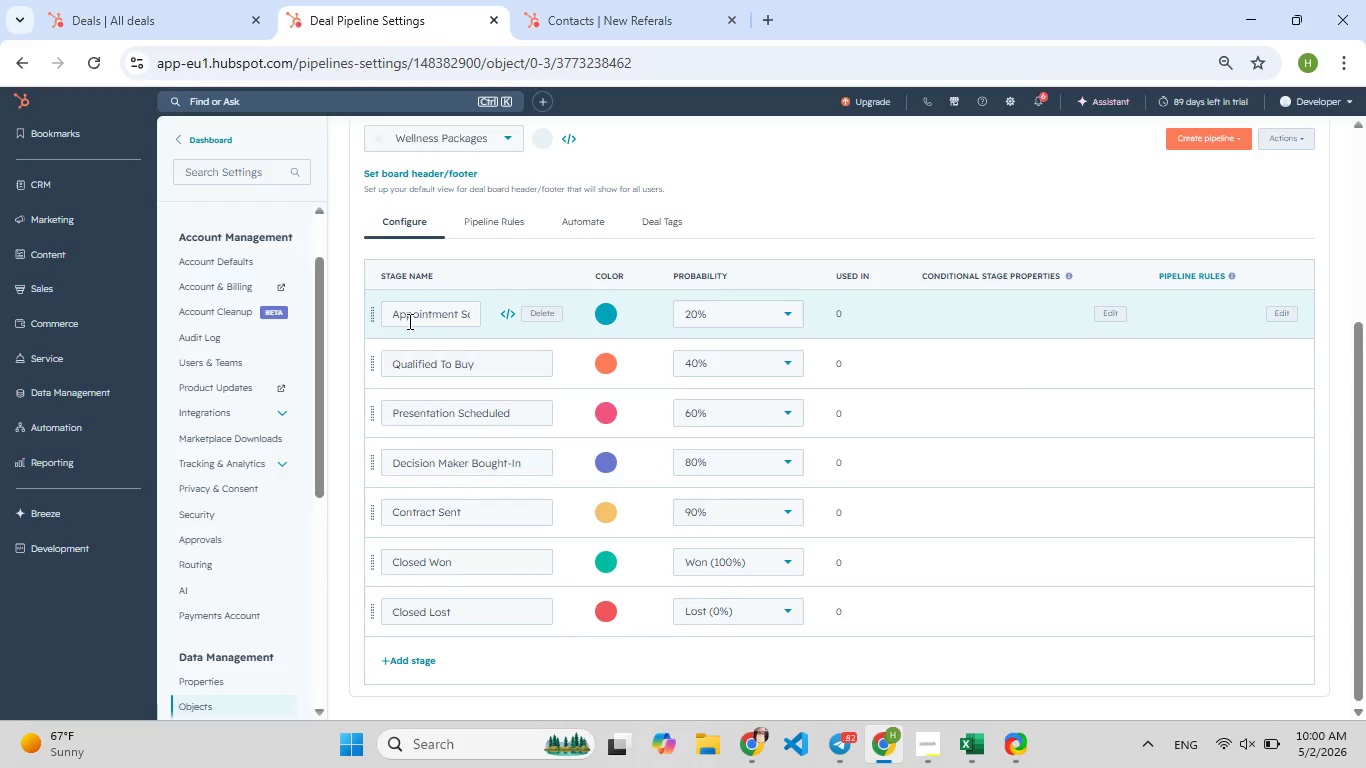 
double_click([448, 313])
 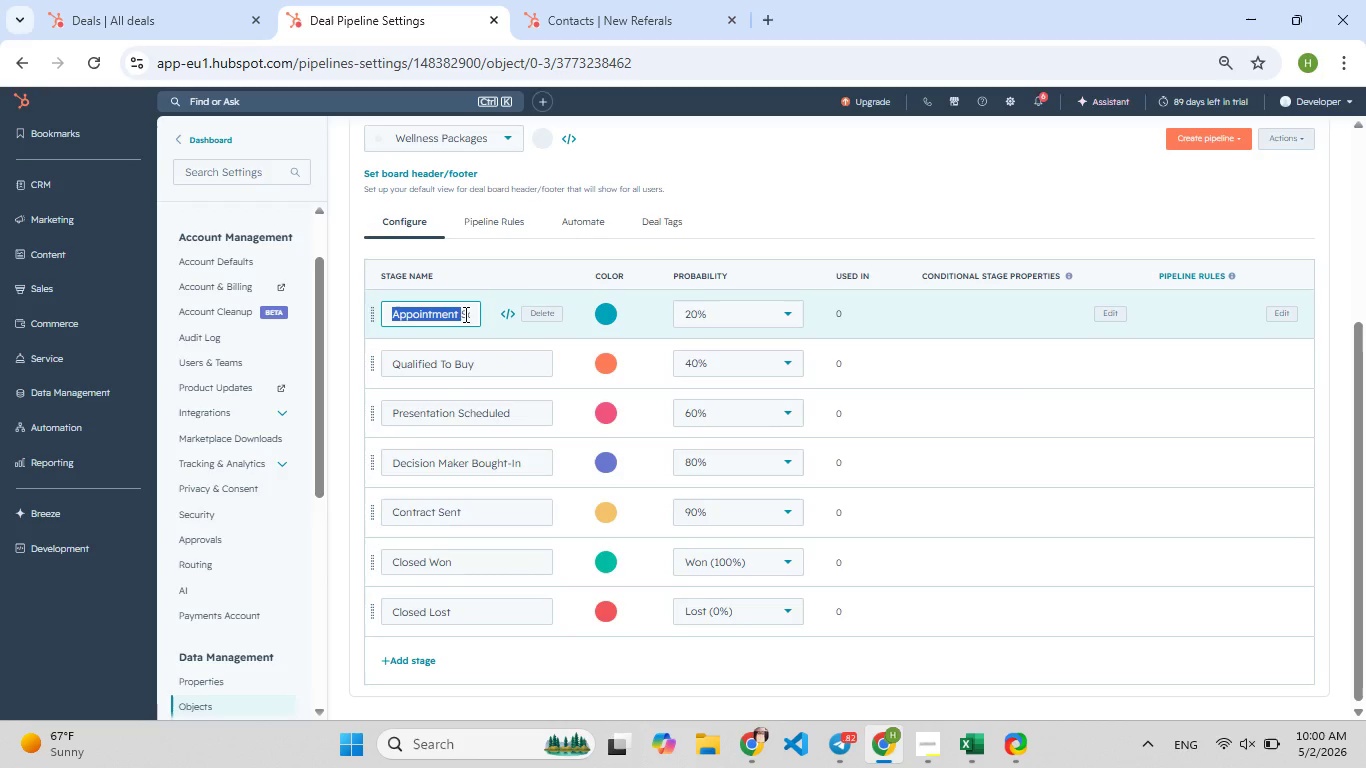 
key(F9)
 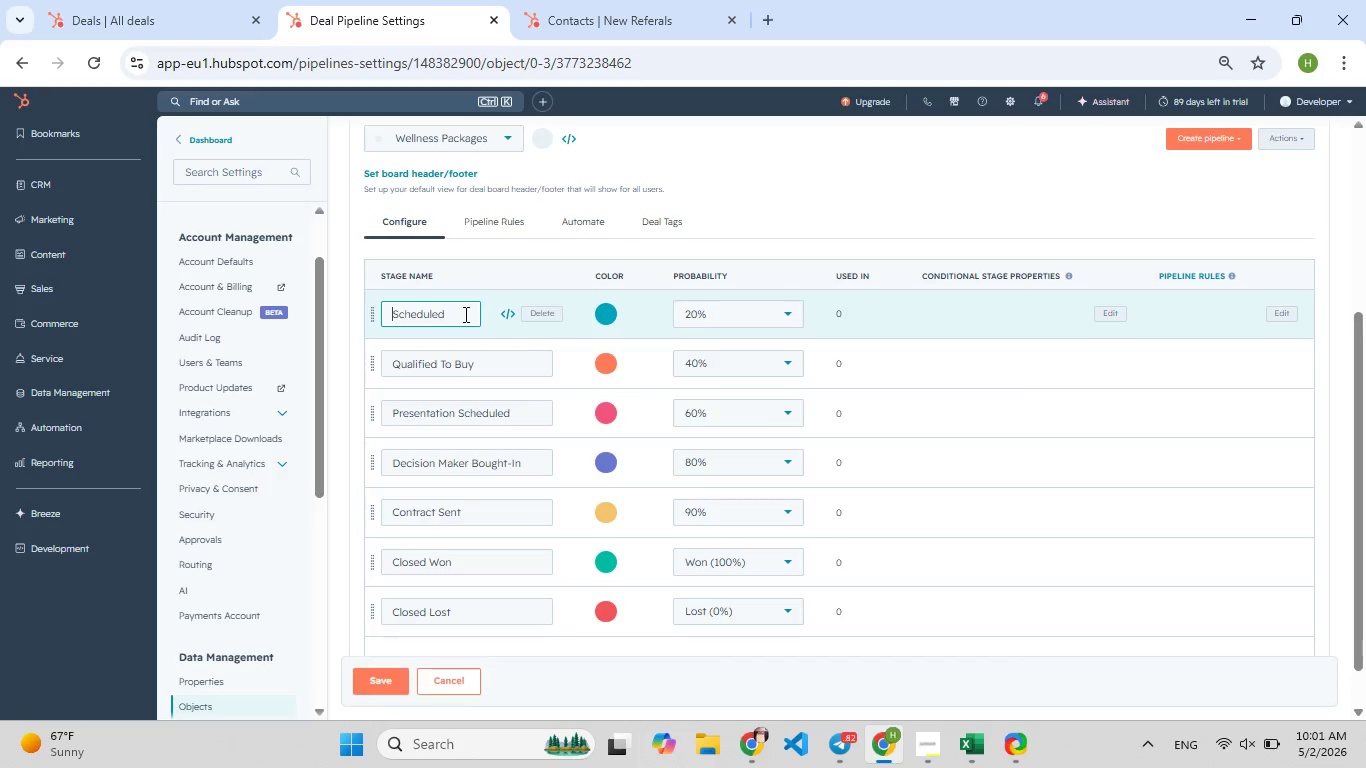 
key(Backspace)
 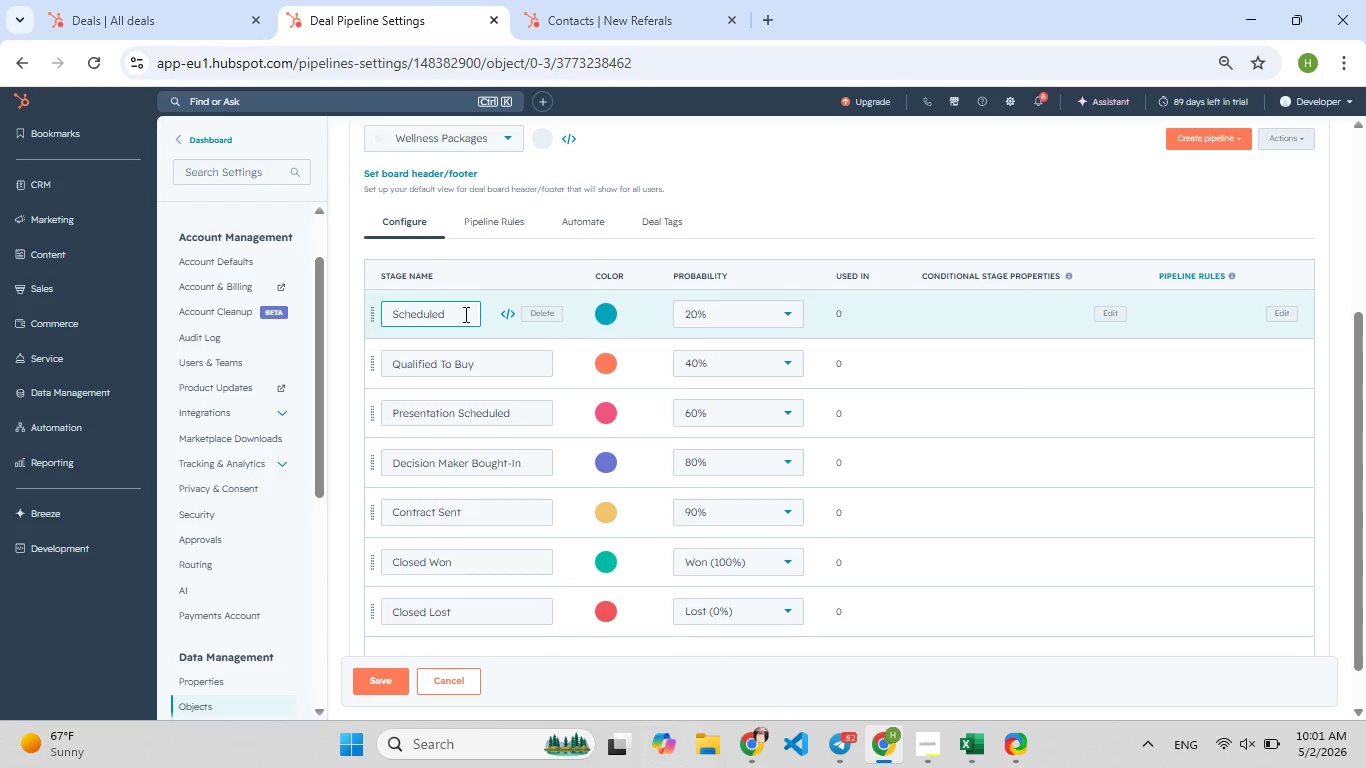 
hold_key(key=ArrowRight, duration=0.47)
 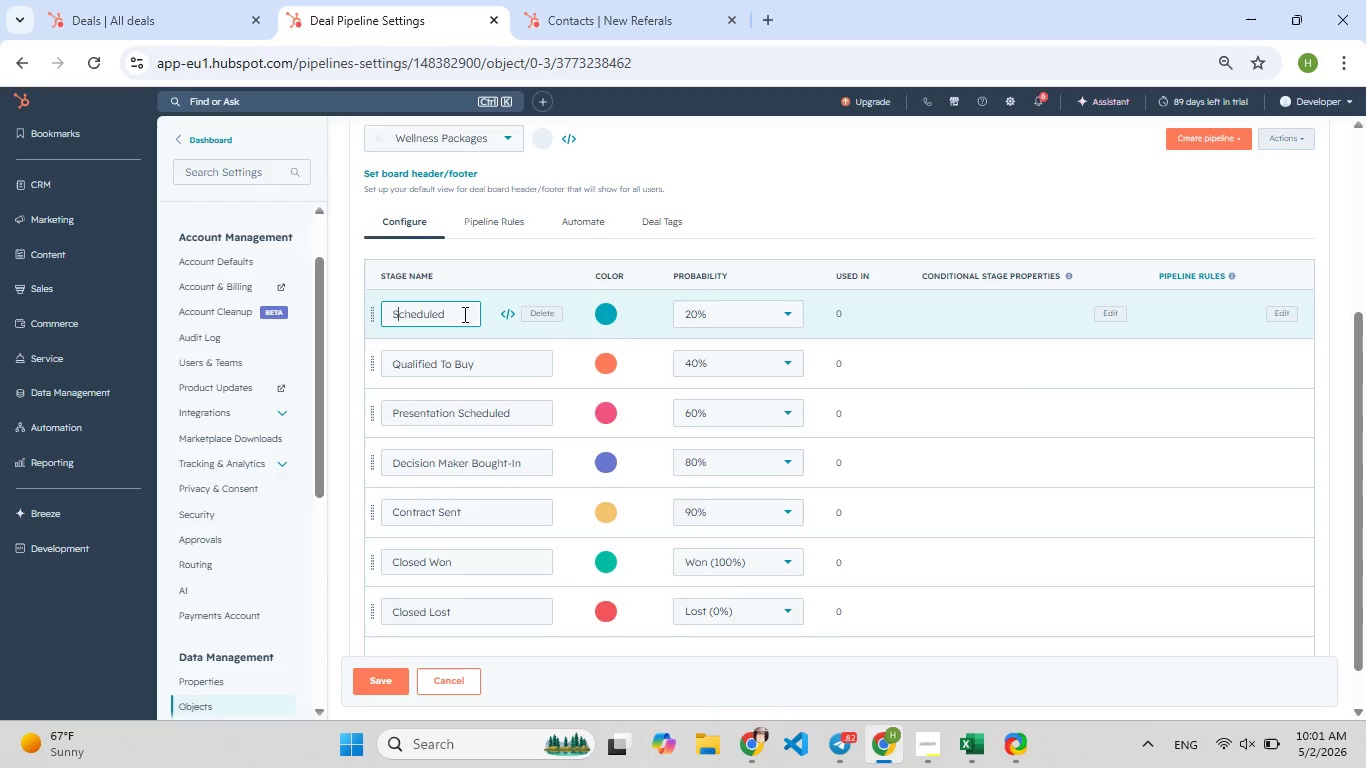 
left_click_drag(start_coordinate=[462, 314], to_coordinate=[350, 317])
 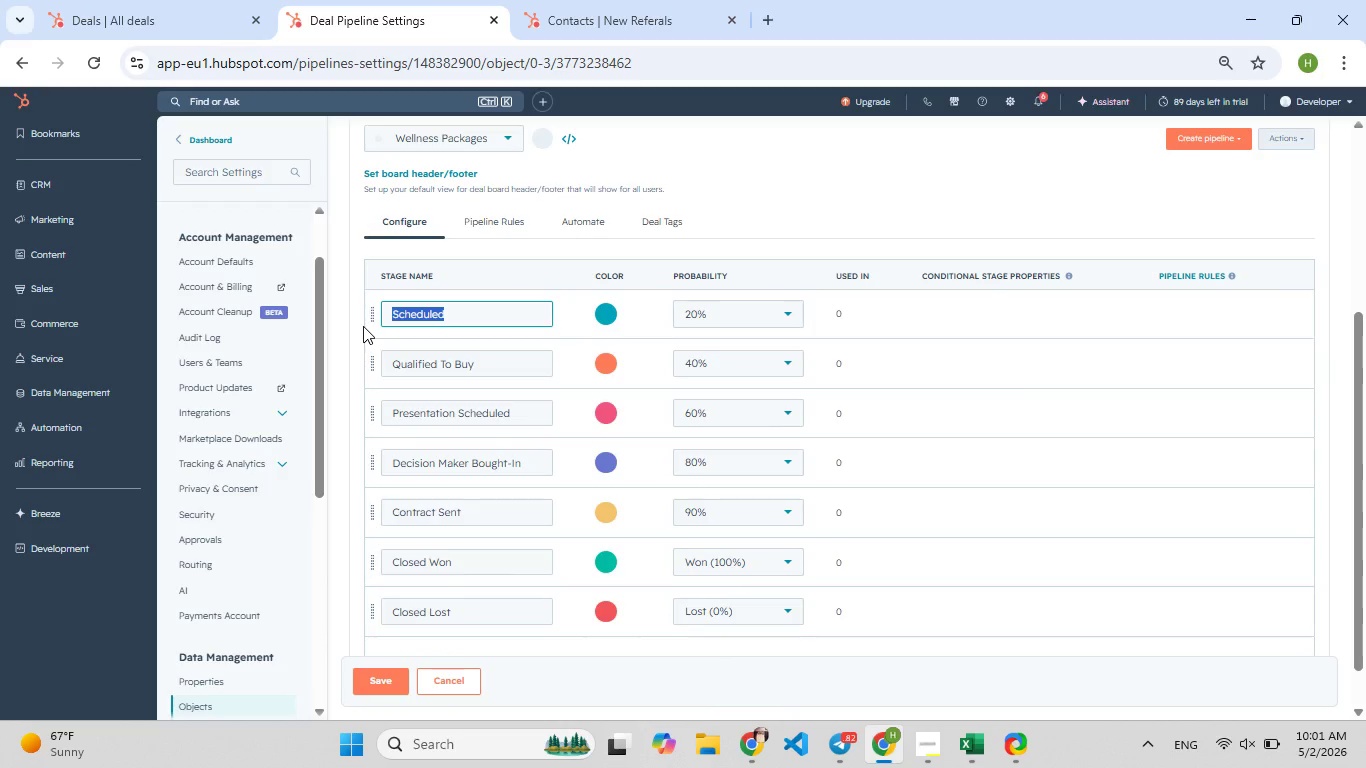 
key(Backspace)
type([F9]IN[F9])
key(Backspace)
type(n [F9])
key(Backspace)
type(itial)
 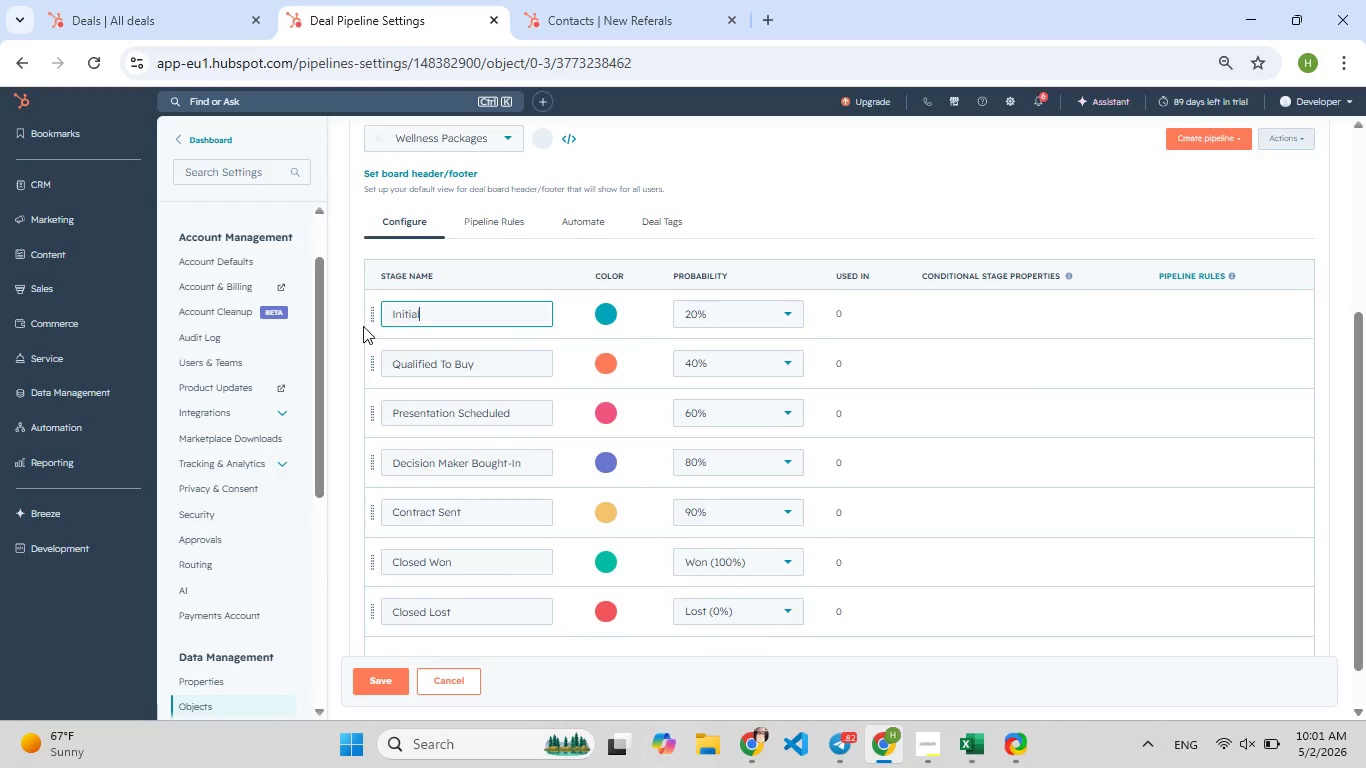 
type( Inquiry)
 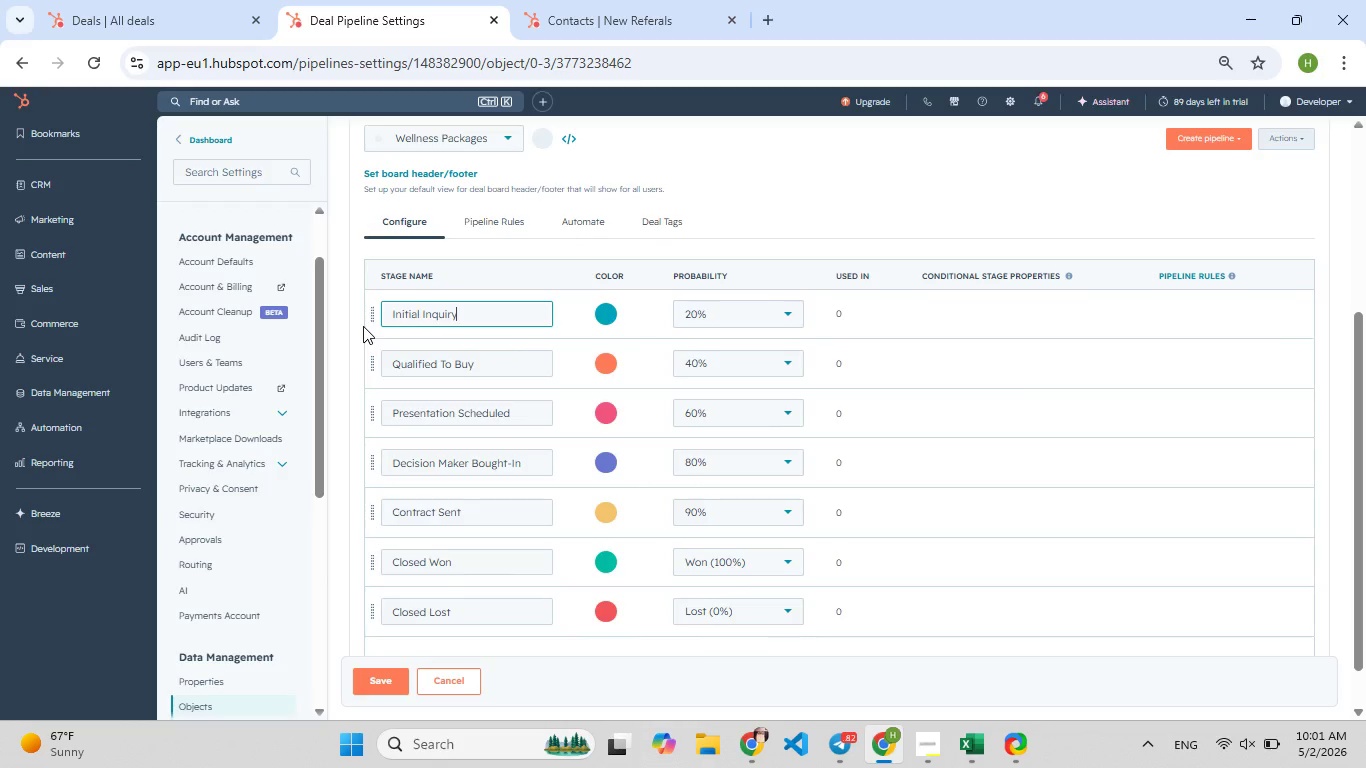 
left_click([449, 368])
 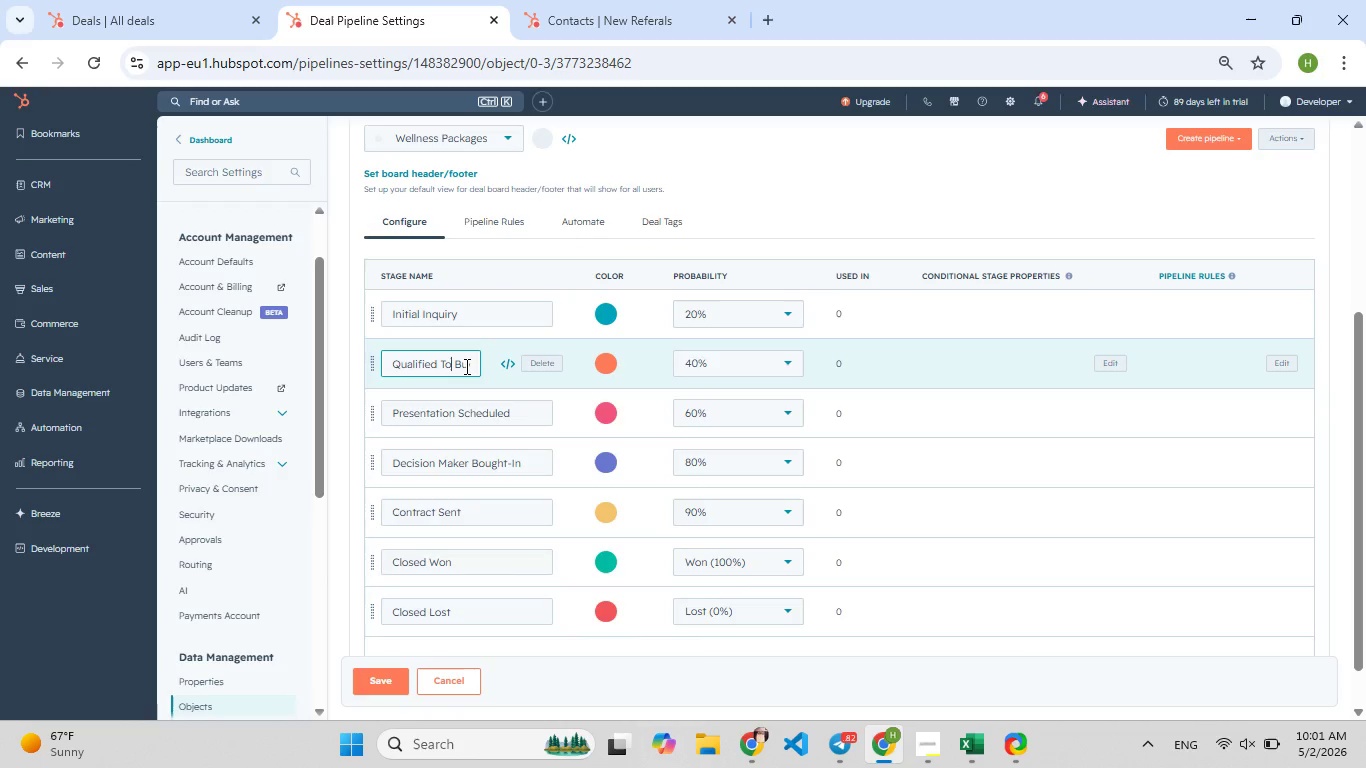 
key(Control+A)
 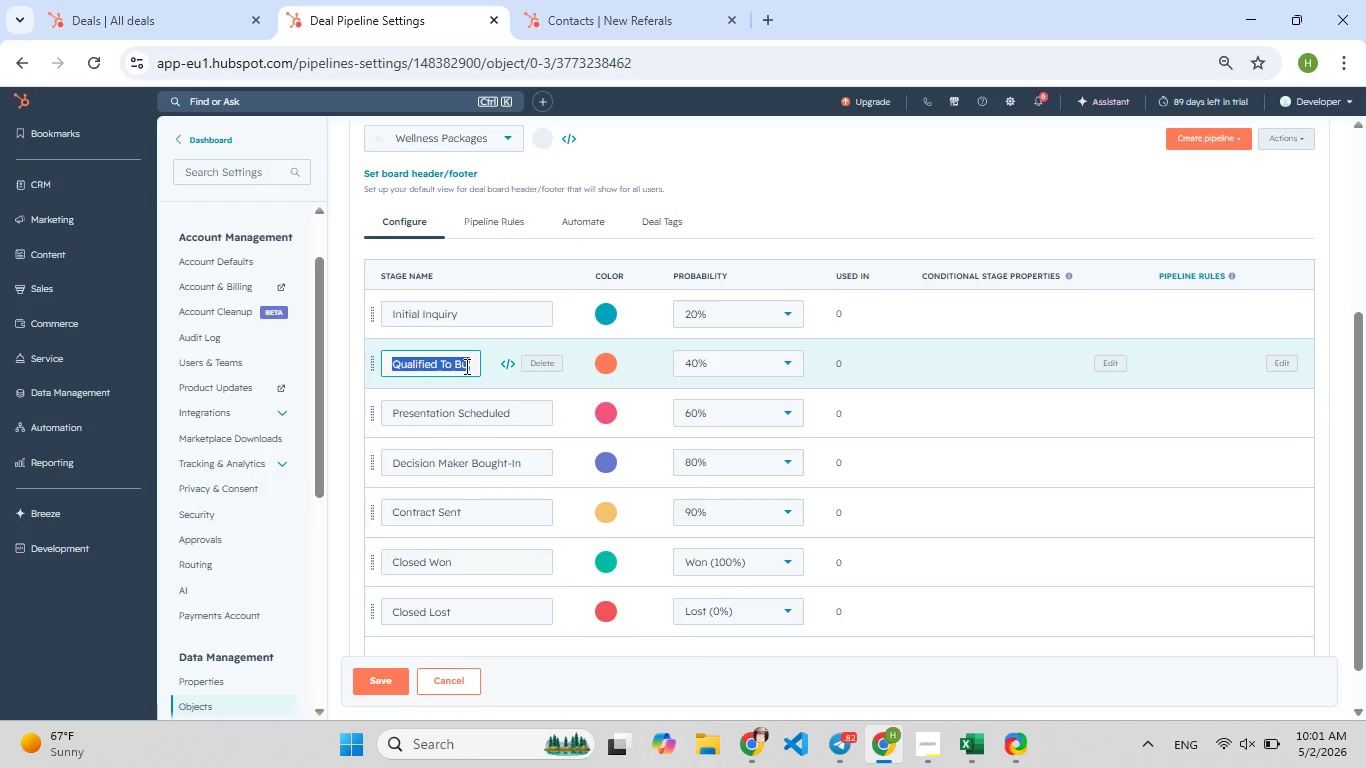 
type([F9])
key(Backspace)
type(Consultation sch[F7]edule)
 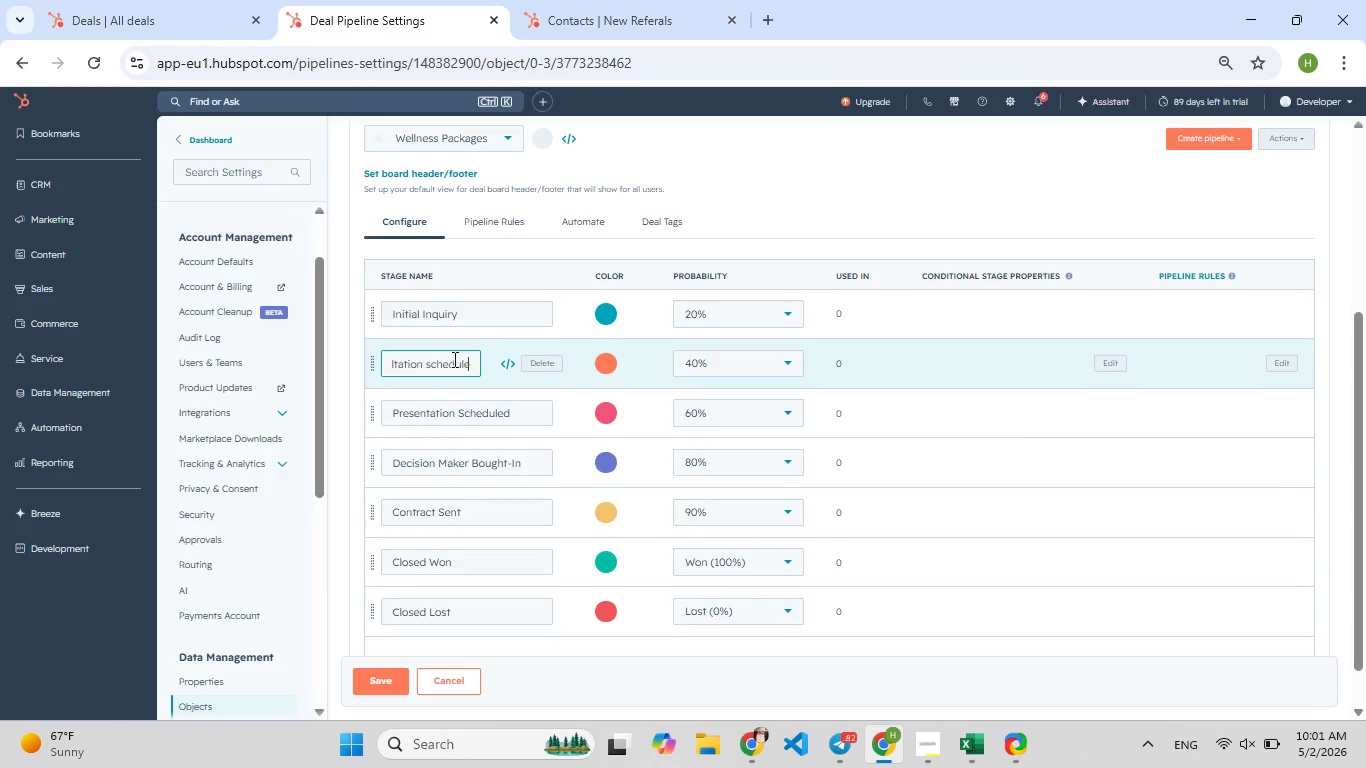 
key(D)
 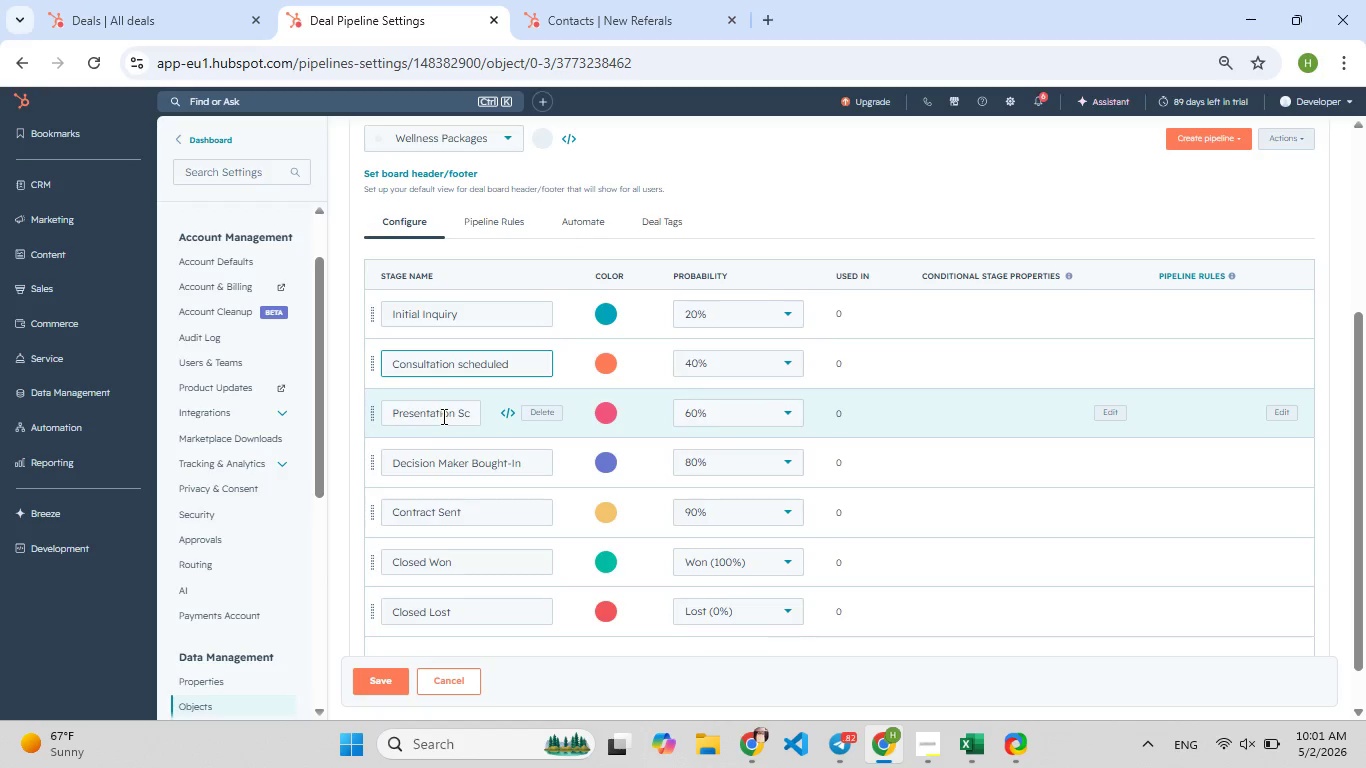 
left_click([442, 412])
 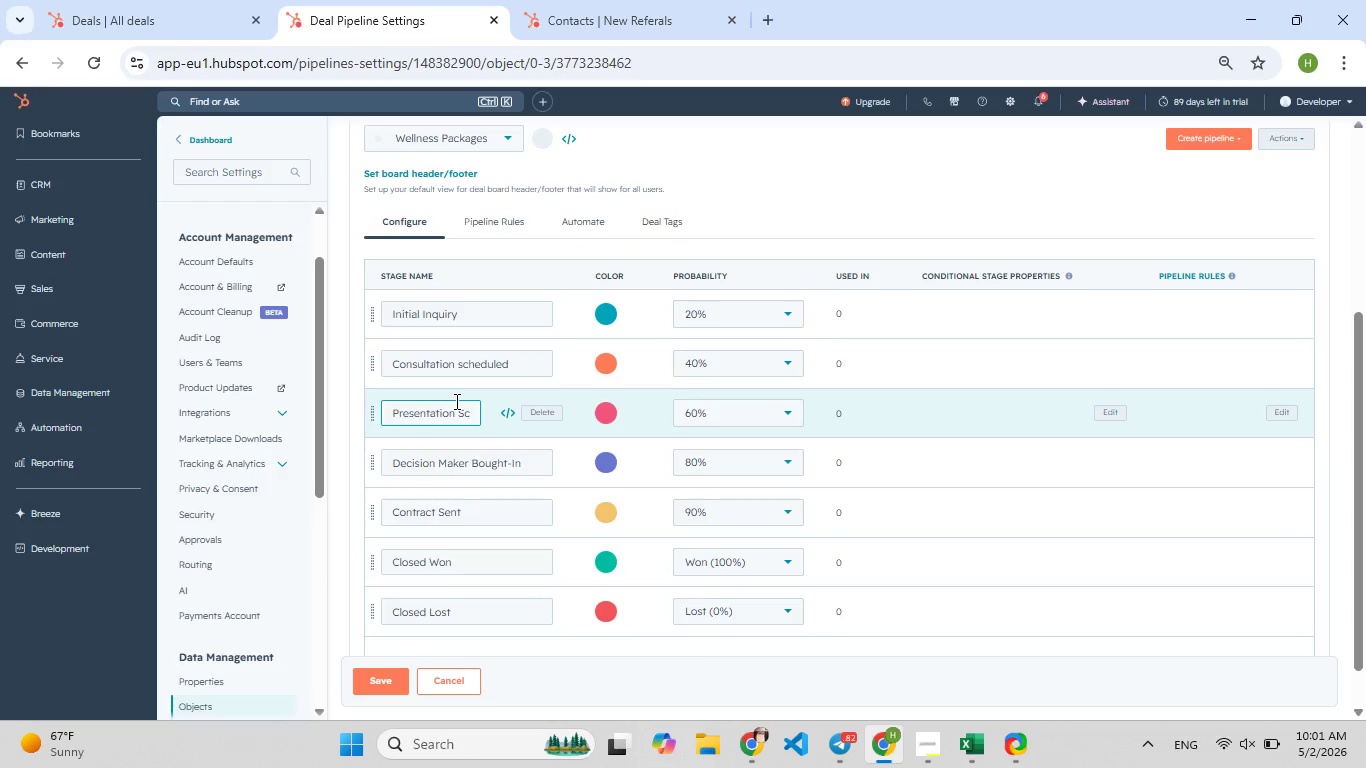 
key(Control+A)
 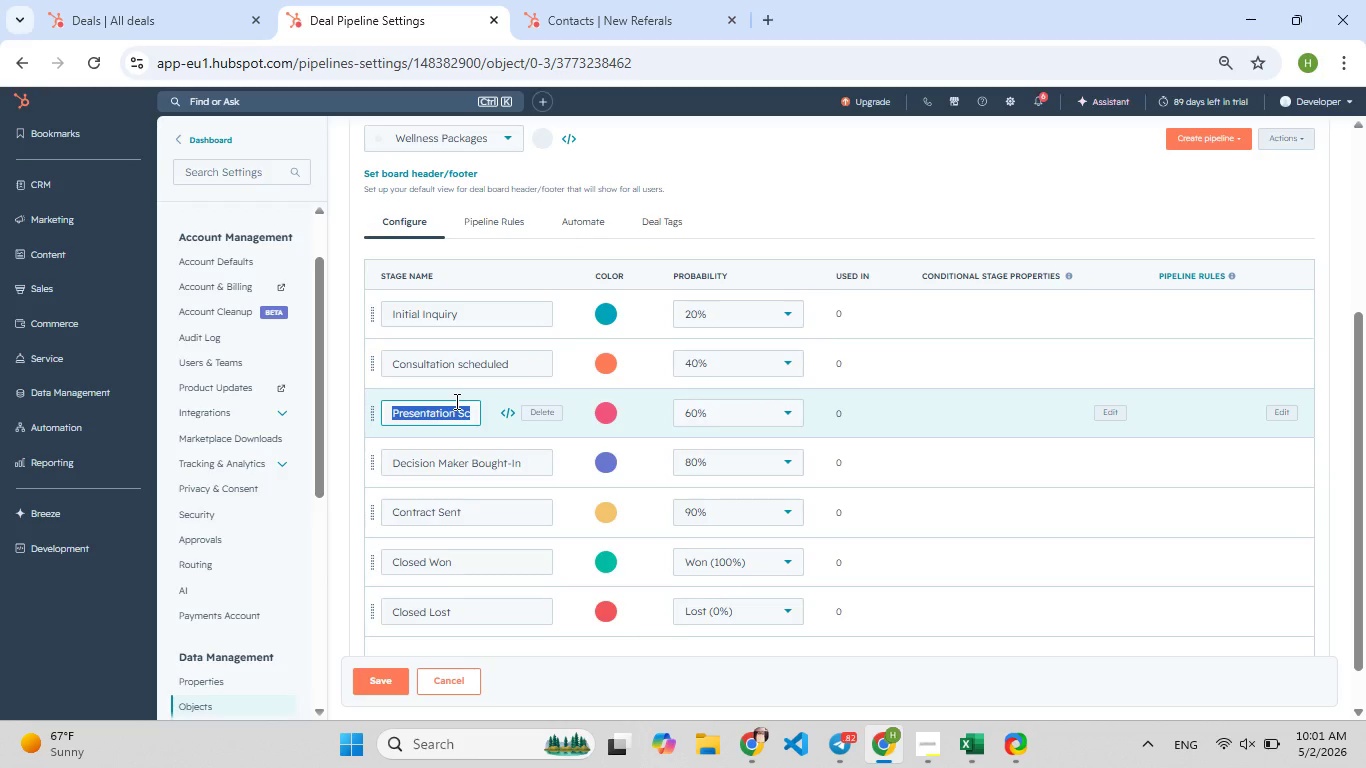 
key(F9)
 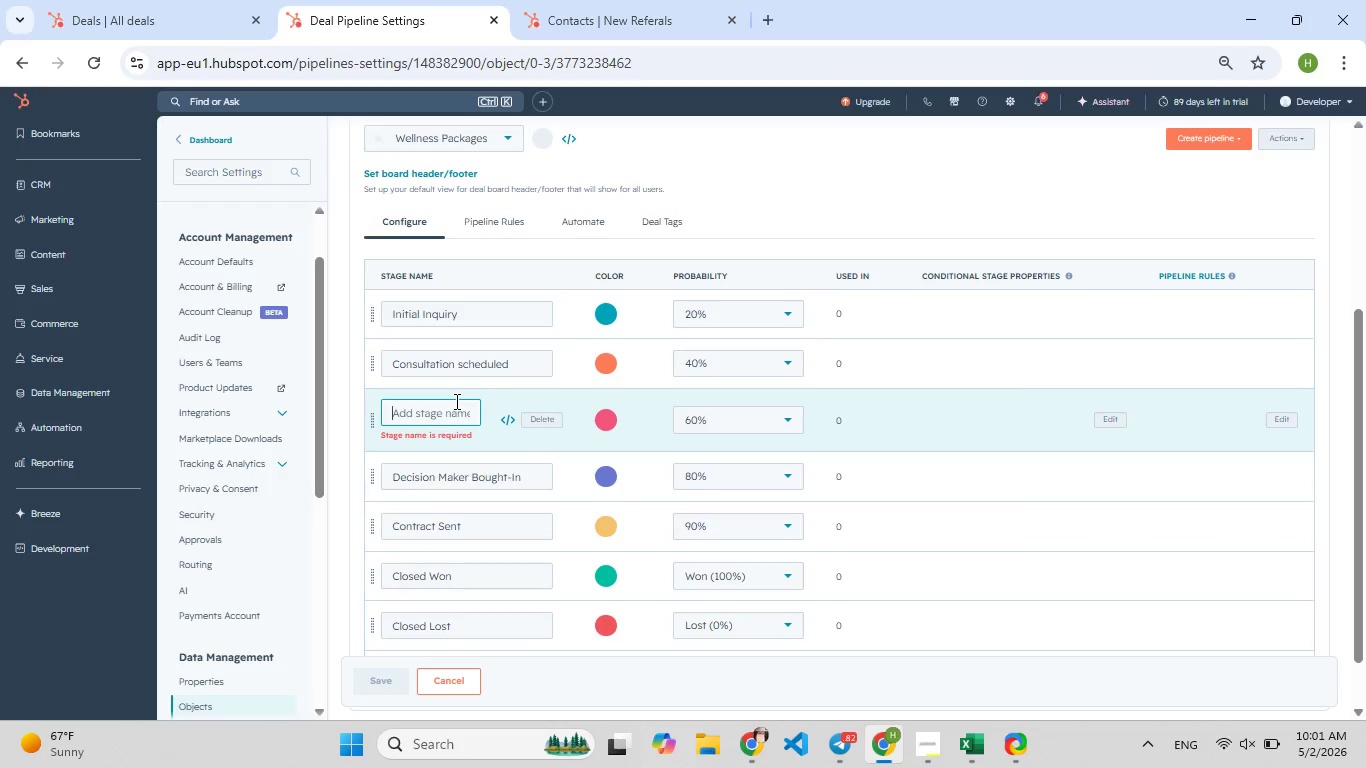 
key(Backspace)
 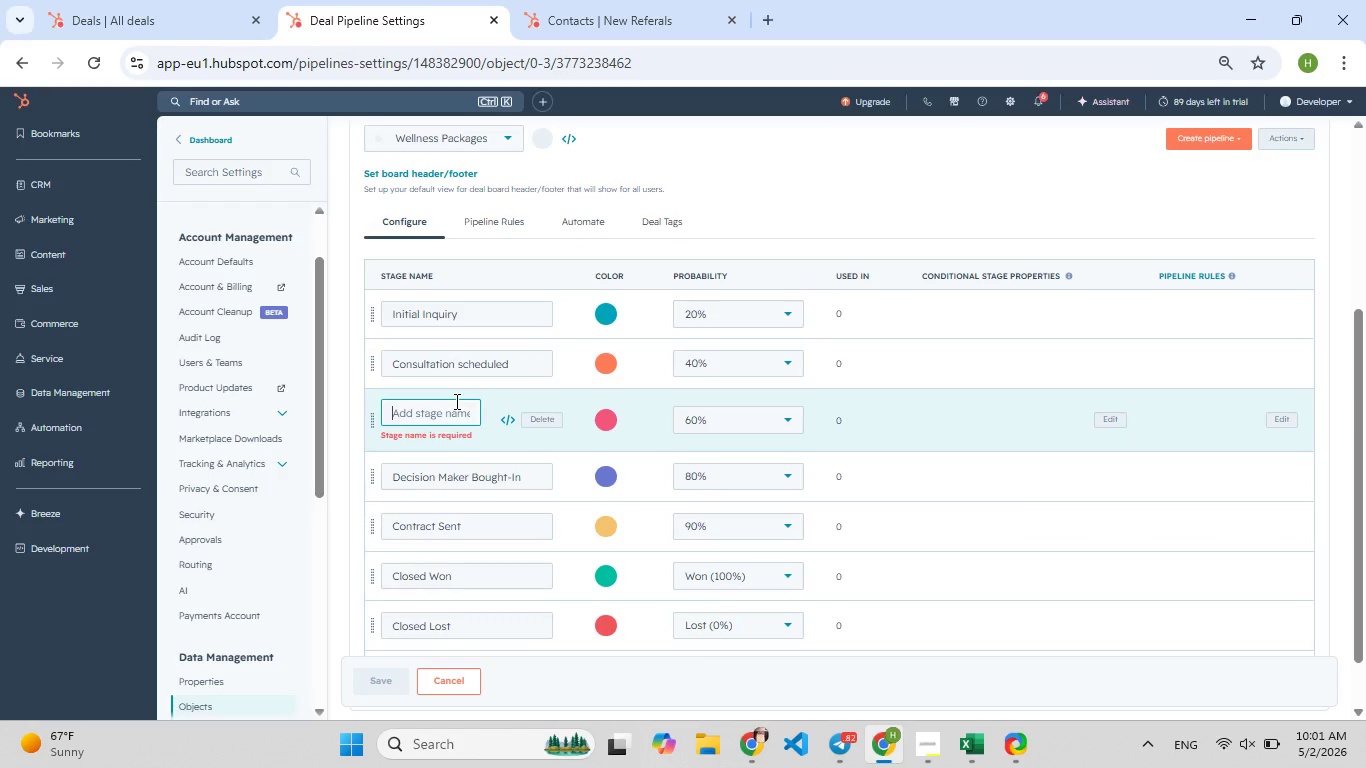 
type(Treatment Plan Proposed)
 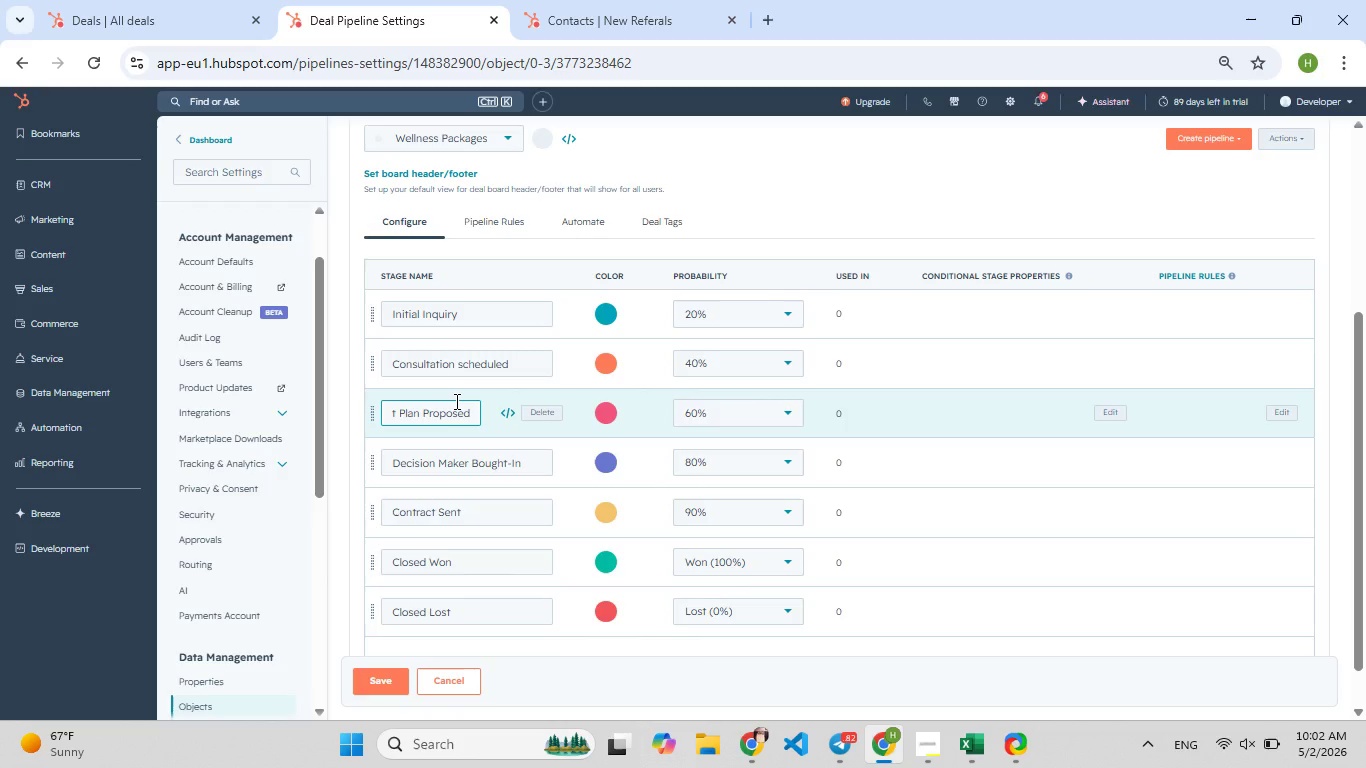 
wait(5.25)
 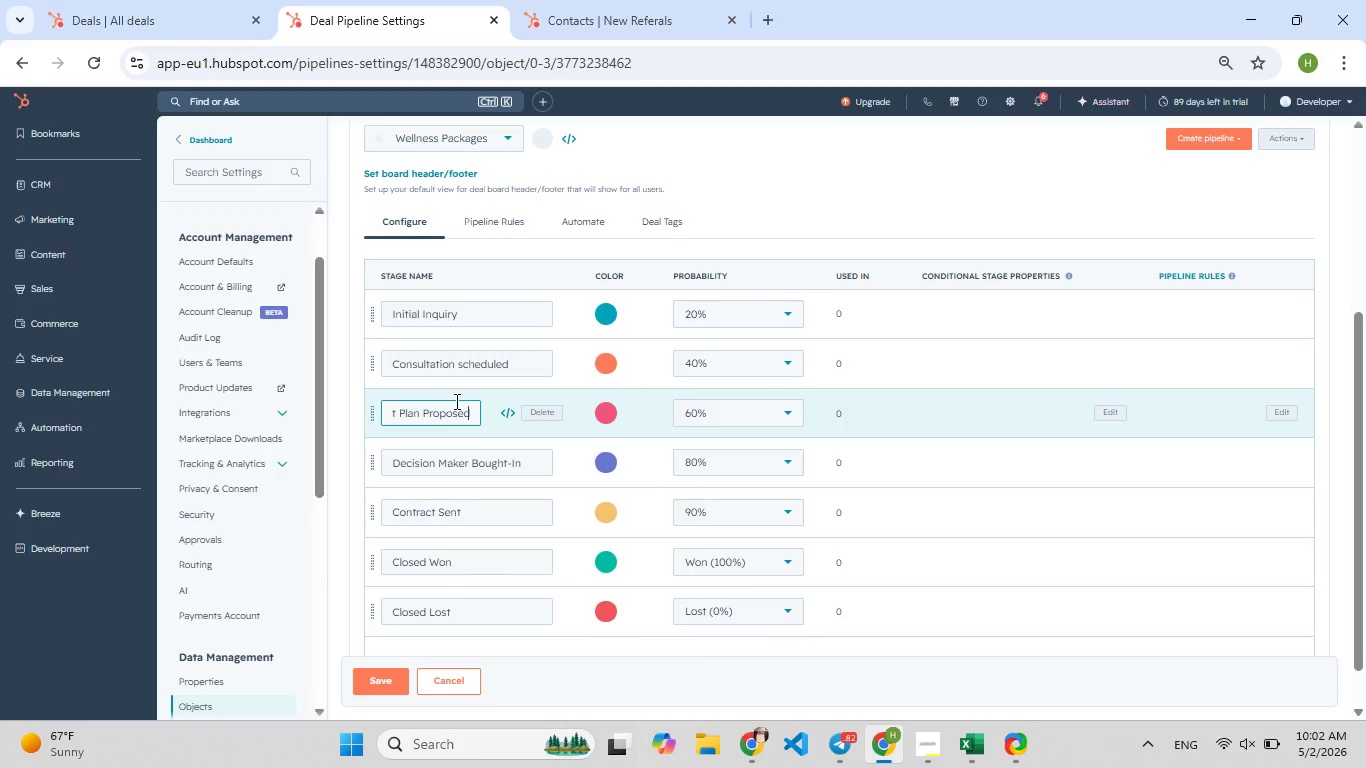 
left_click([450, 464])
 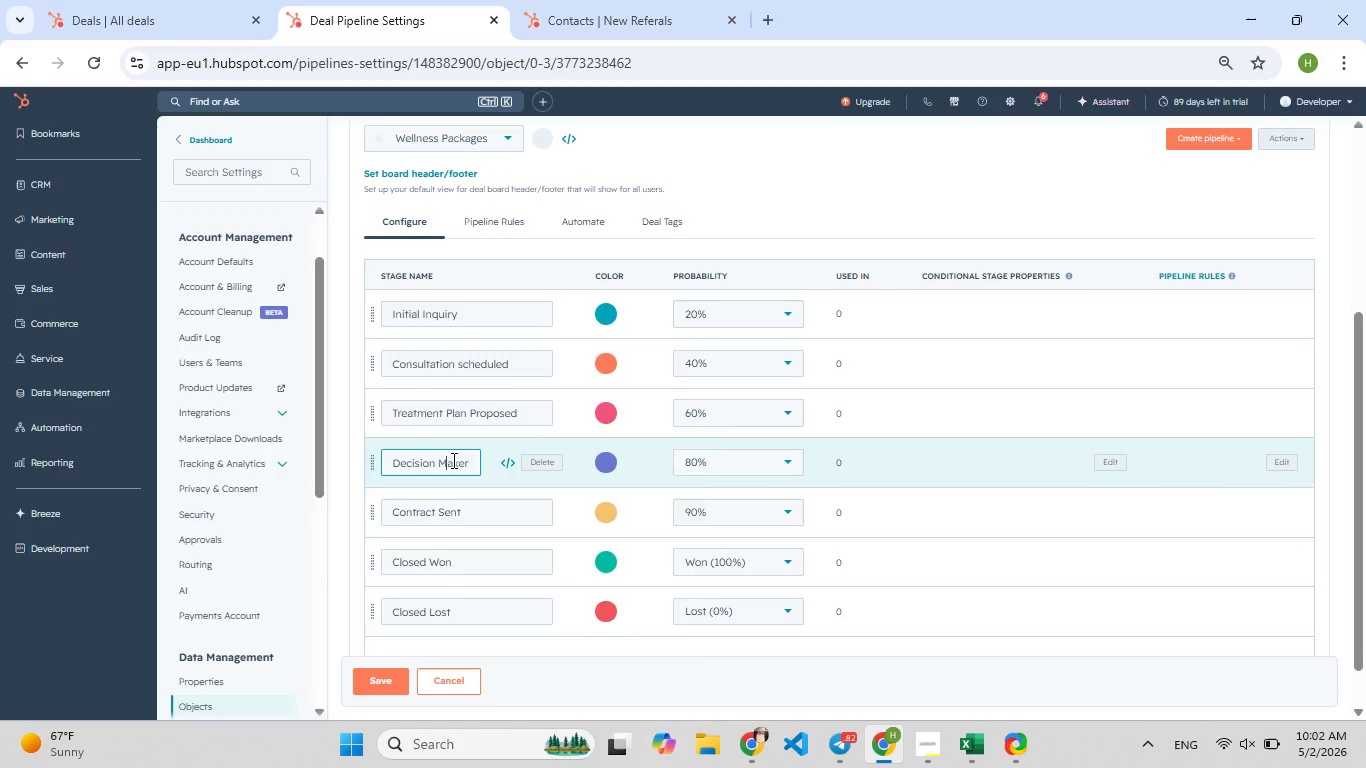 
key(Control+ControlLeft)
 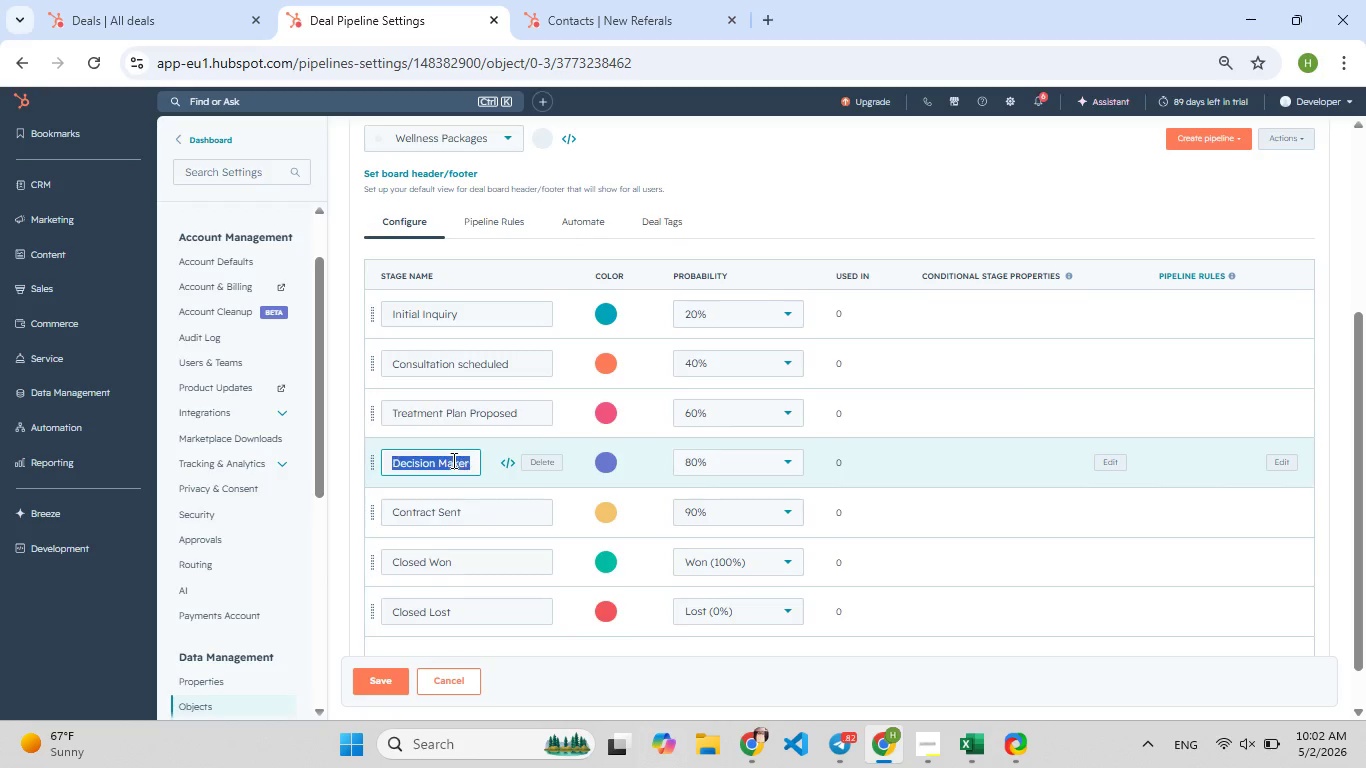 
key(Control+A)
 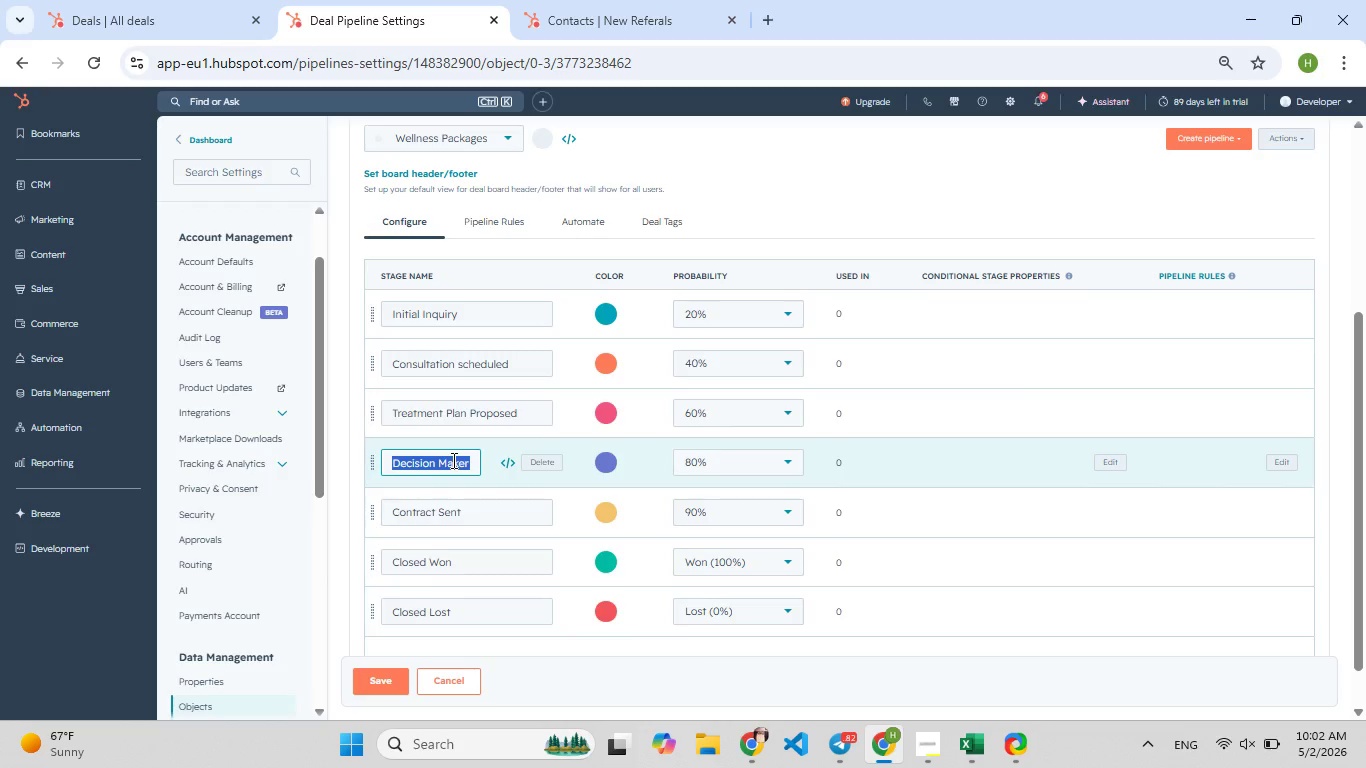 
key(Backspace)
type([F9]p)
key(Backspace)
type([F9]Pac[F7]hag[F8]e)
 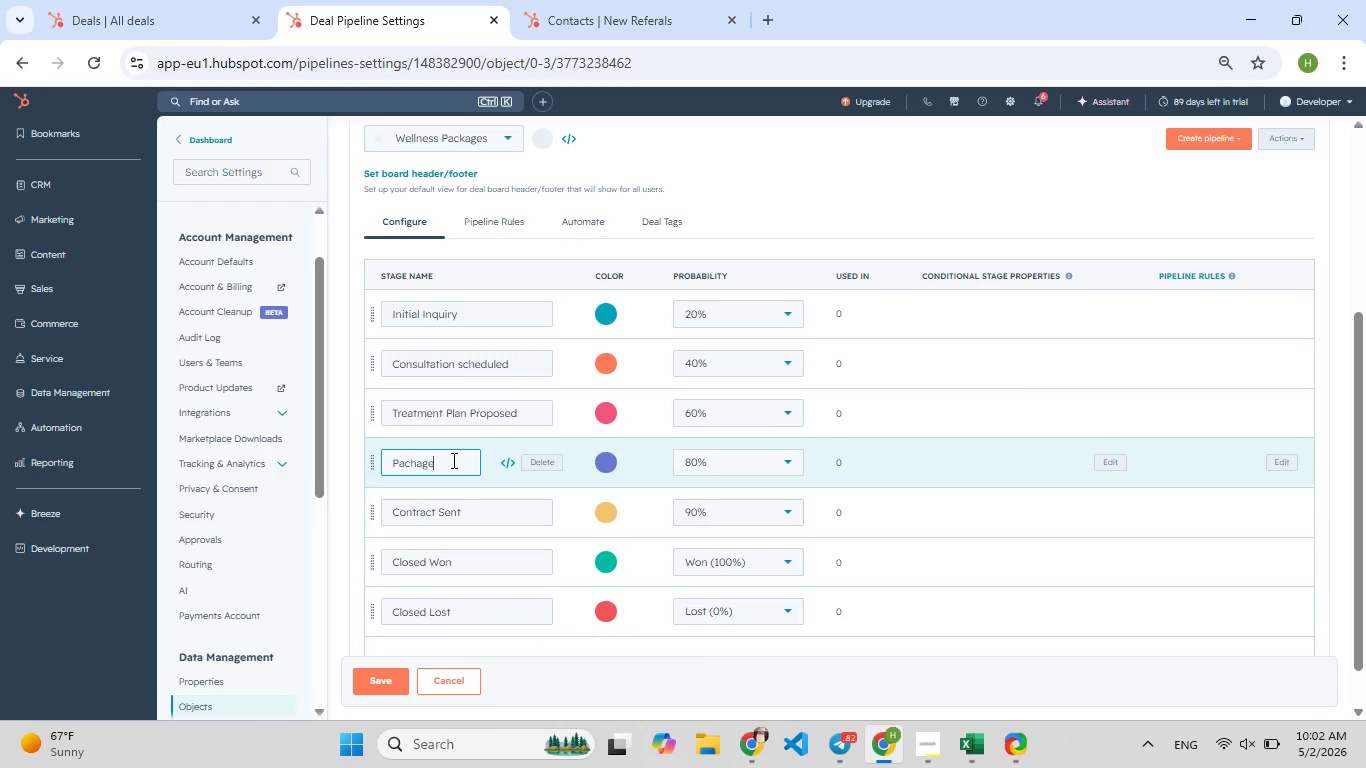 
type(Purch[F7]ased)
 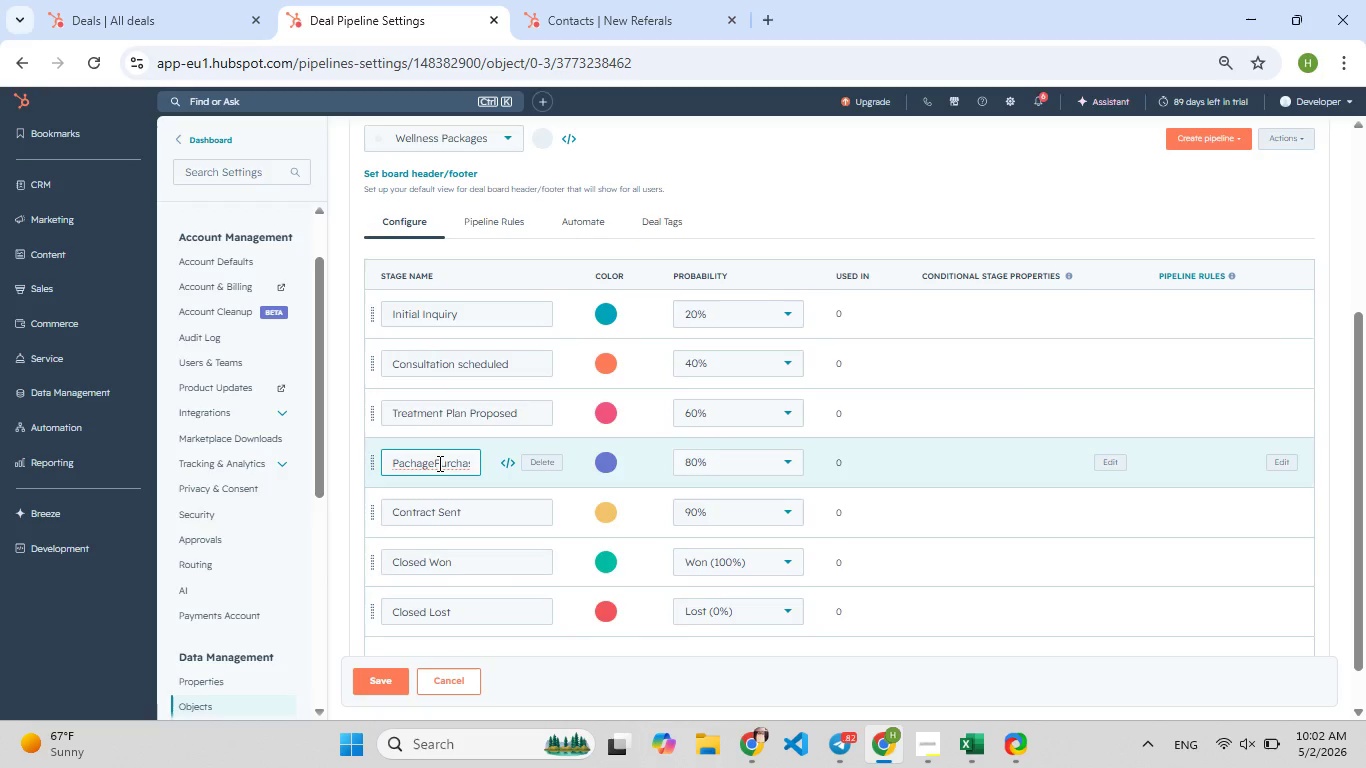 
left_click([434, 463])
 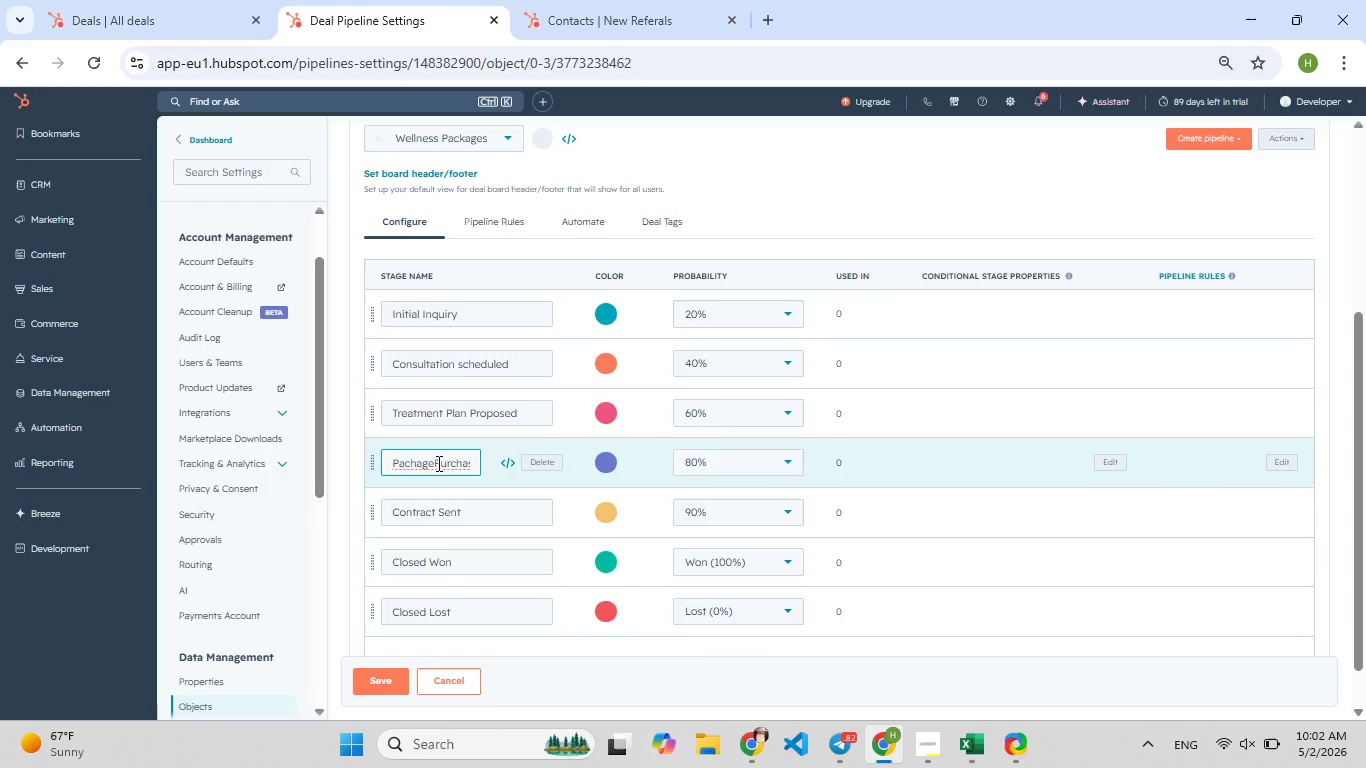 
key(Space)
 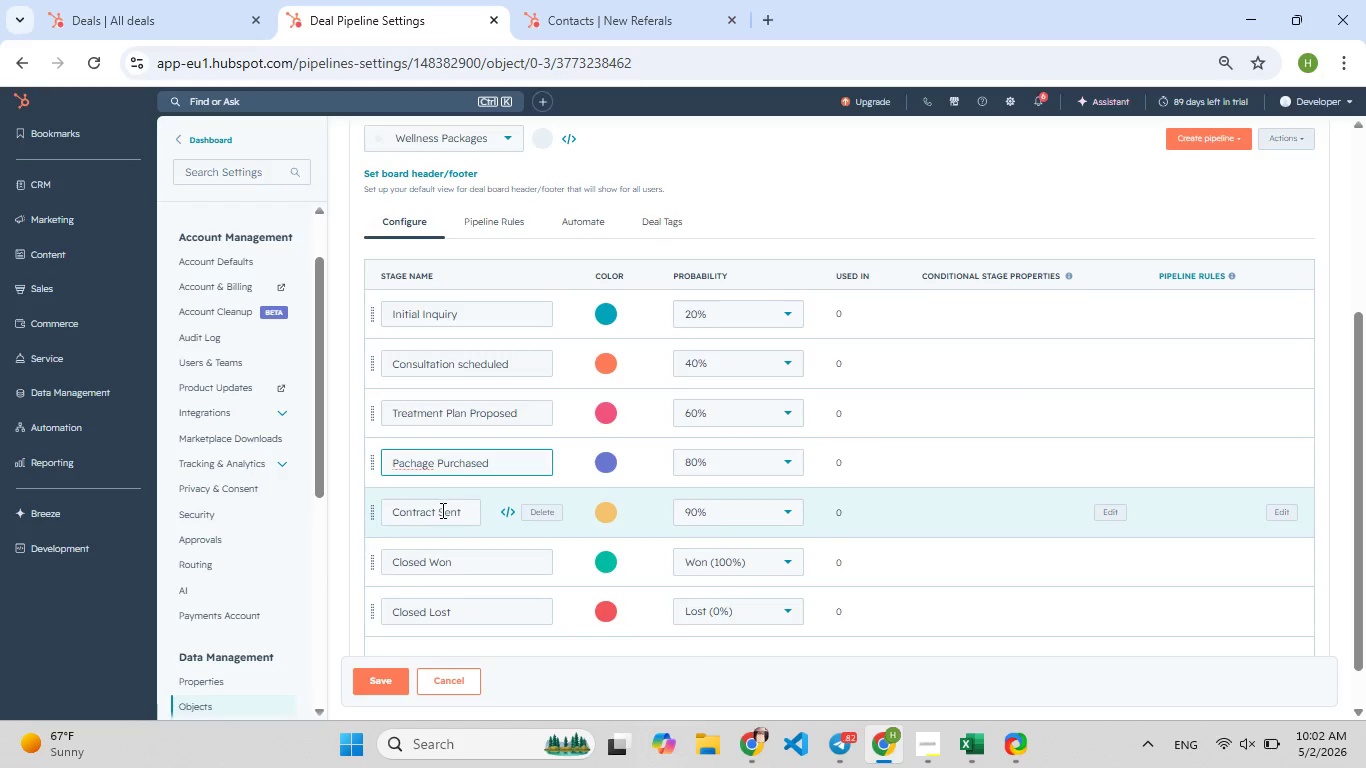 
left_click([441, 511])
 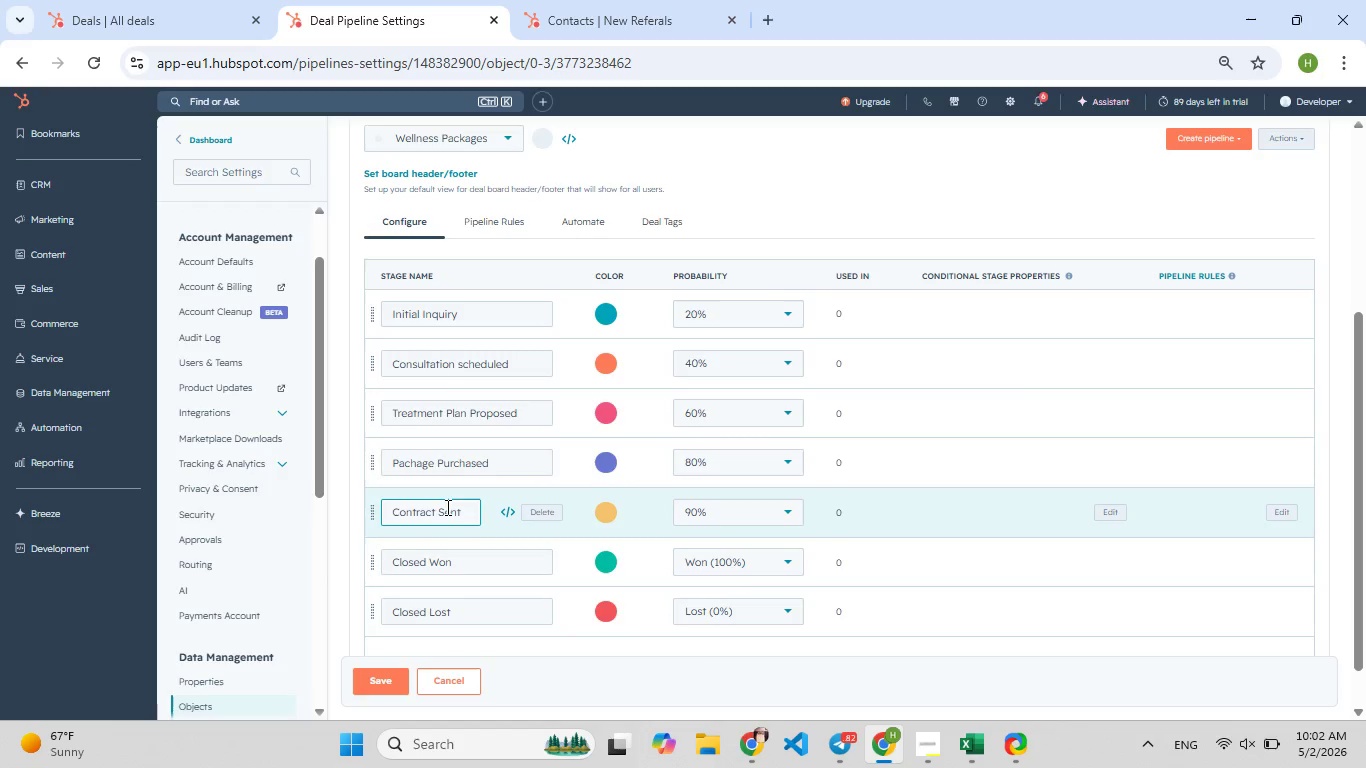 
key(Control+A)
 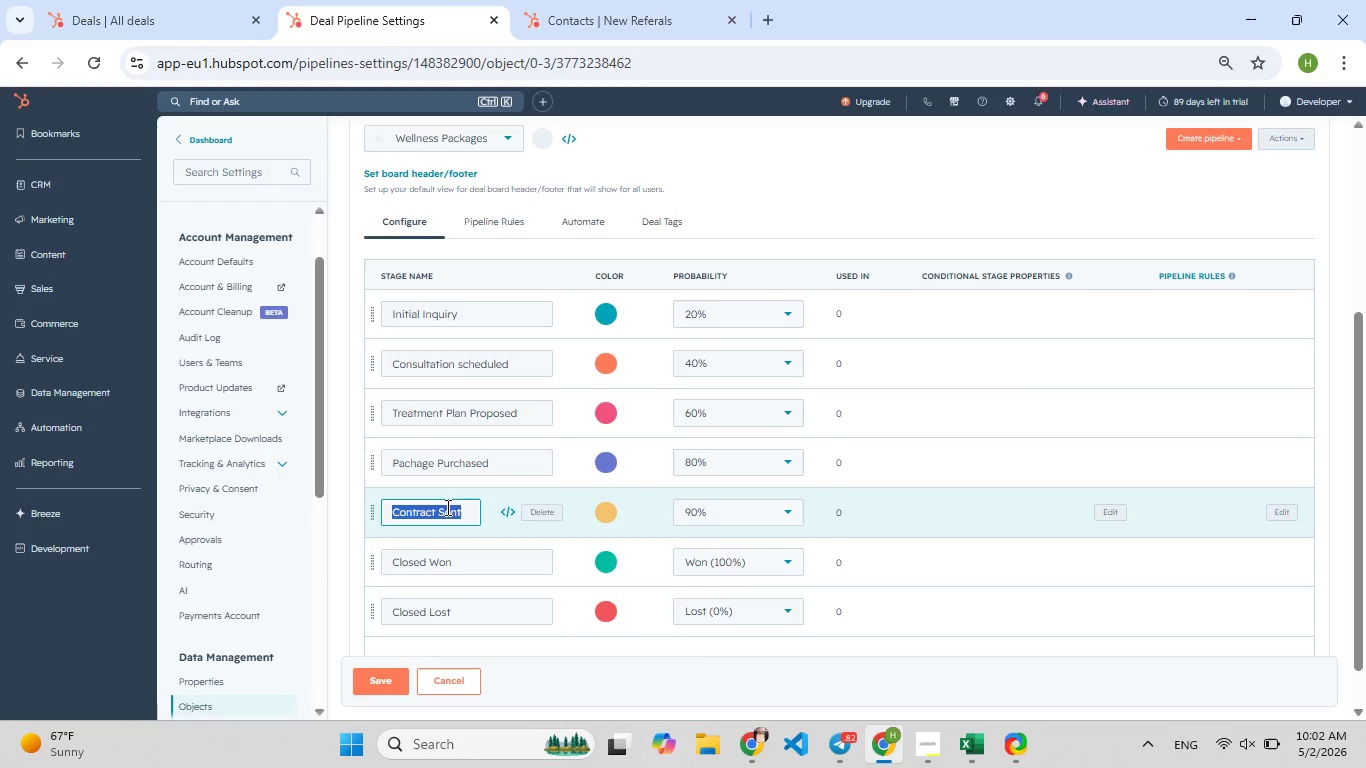 
key(F9)
 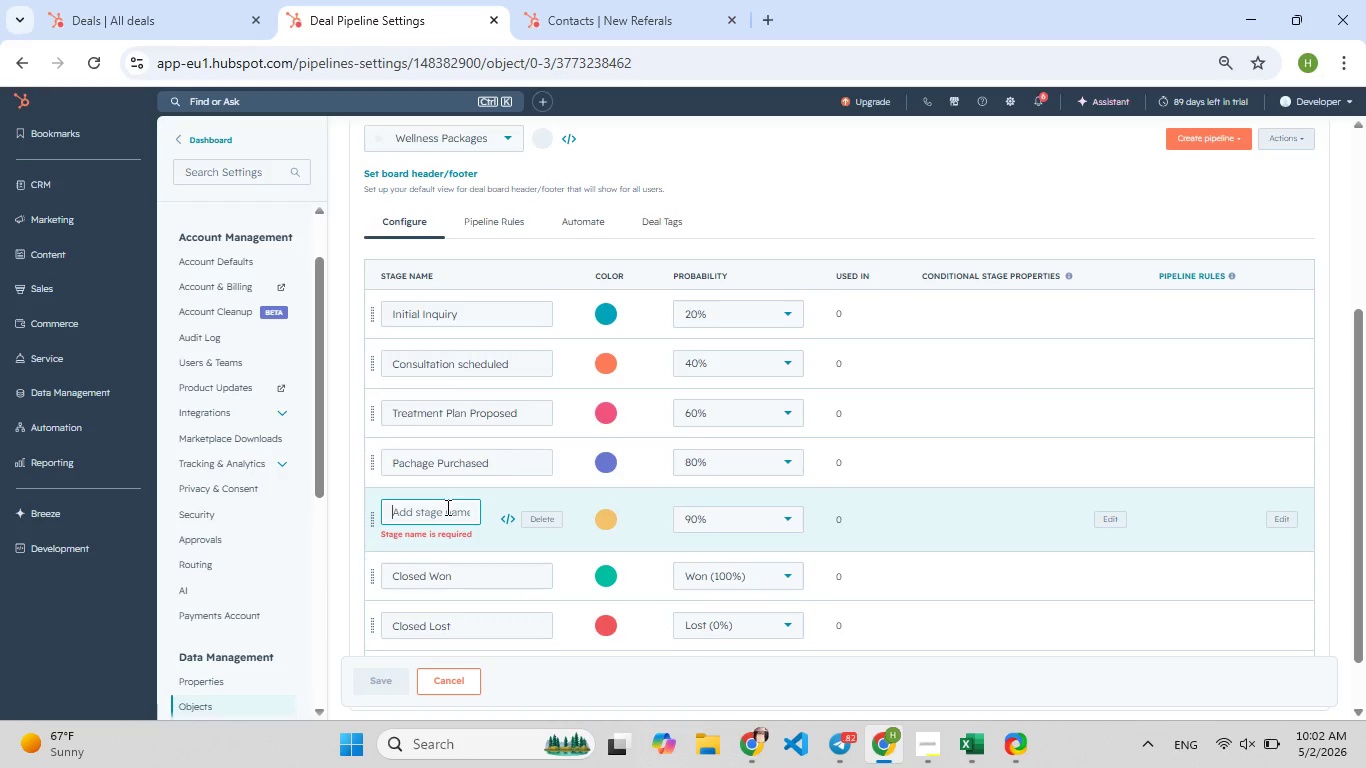 
key(Backspace)
 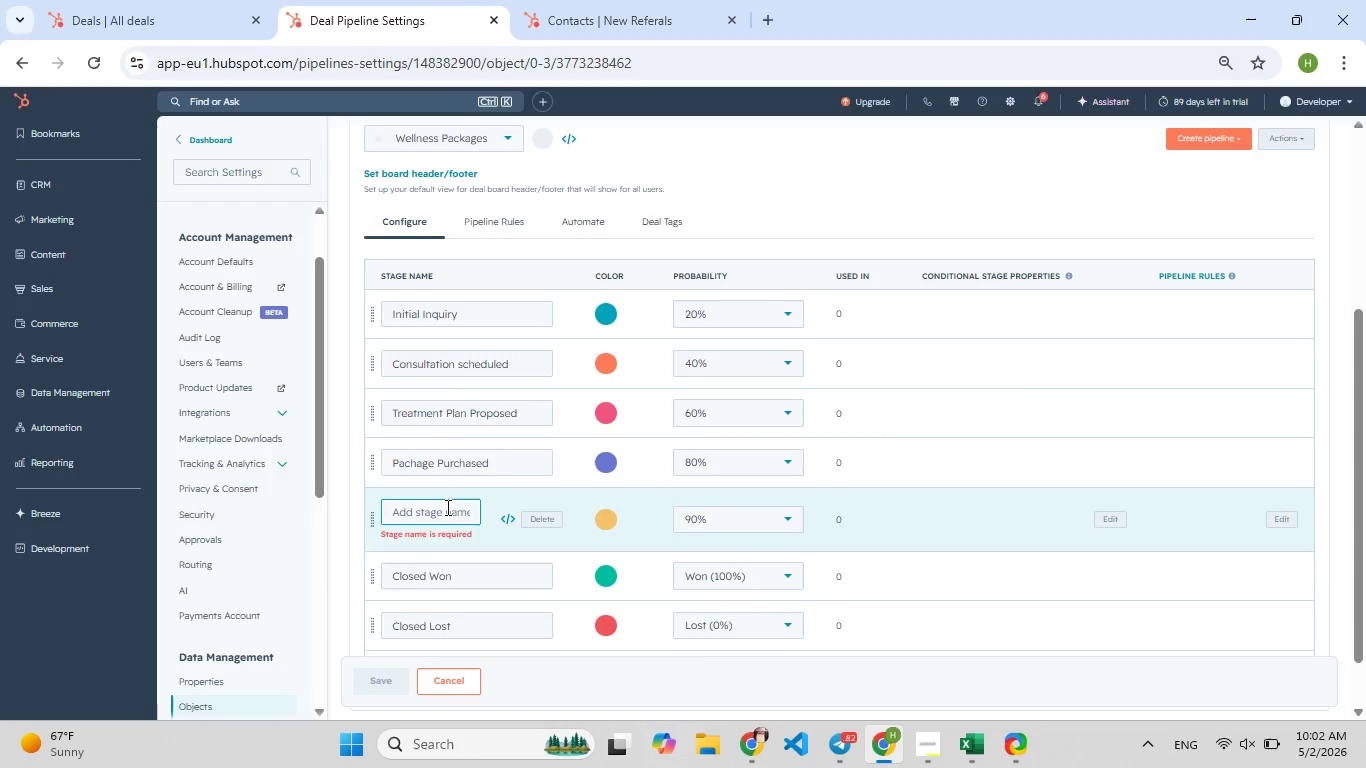 
type(Closed)
 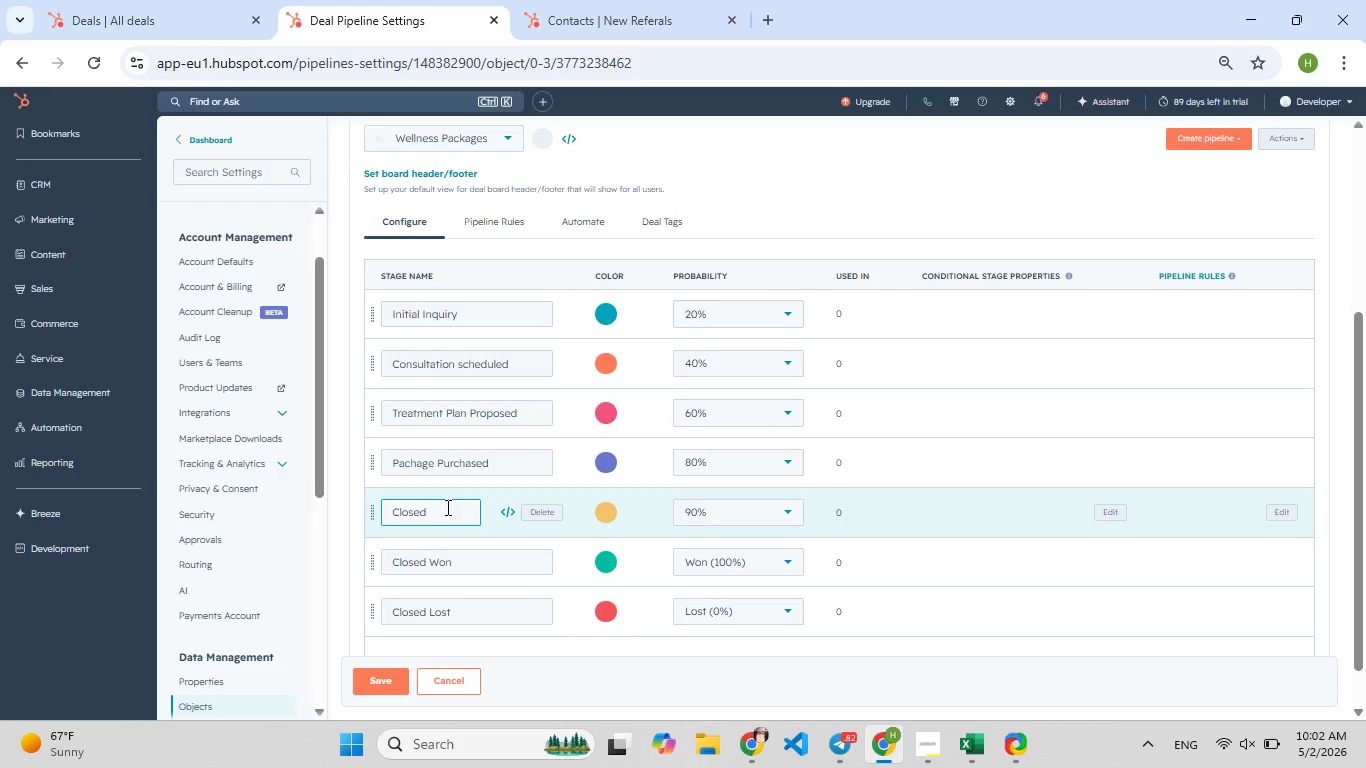 
wait(9.28)
 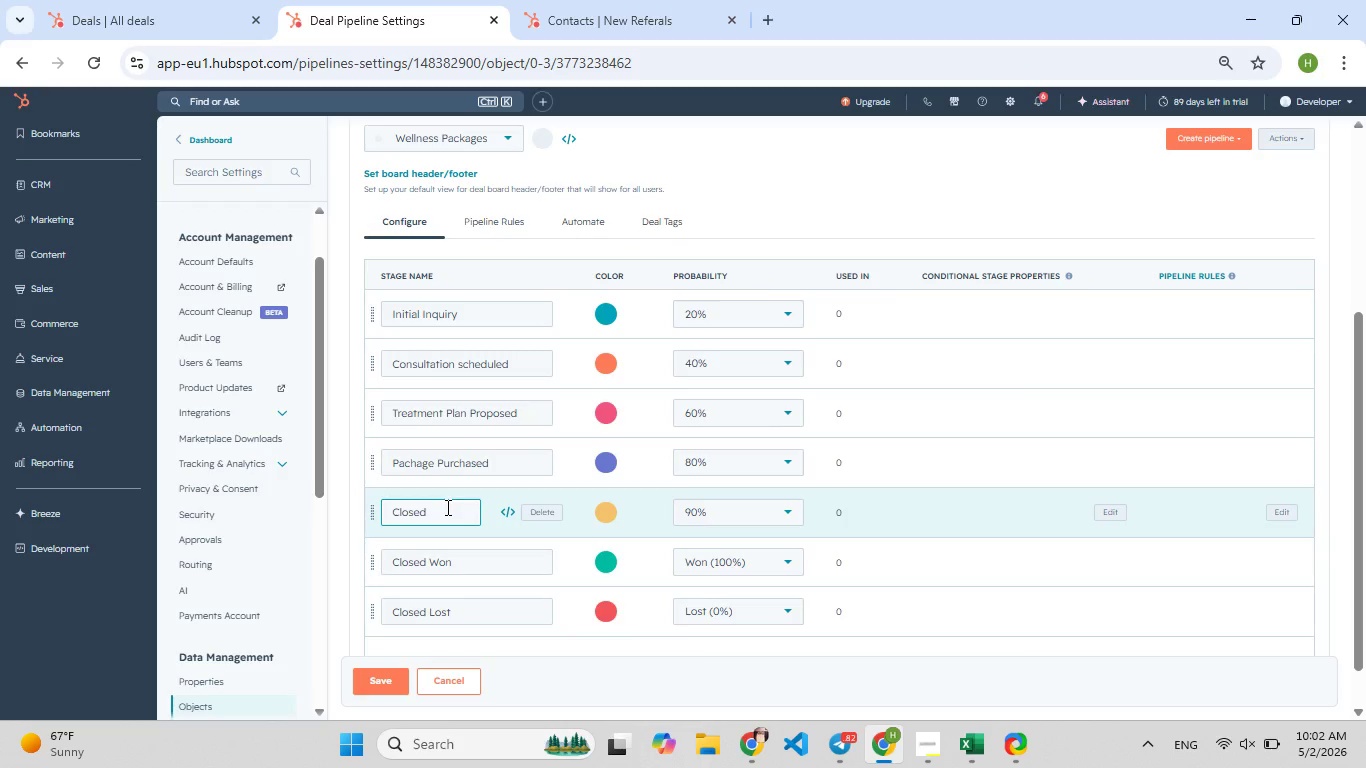 
type( Lost)
 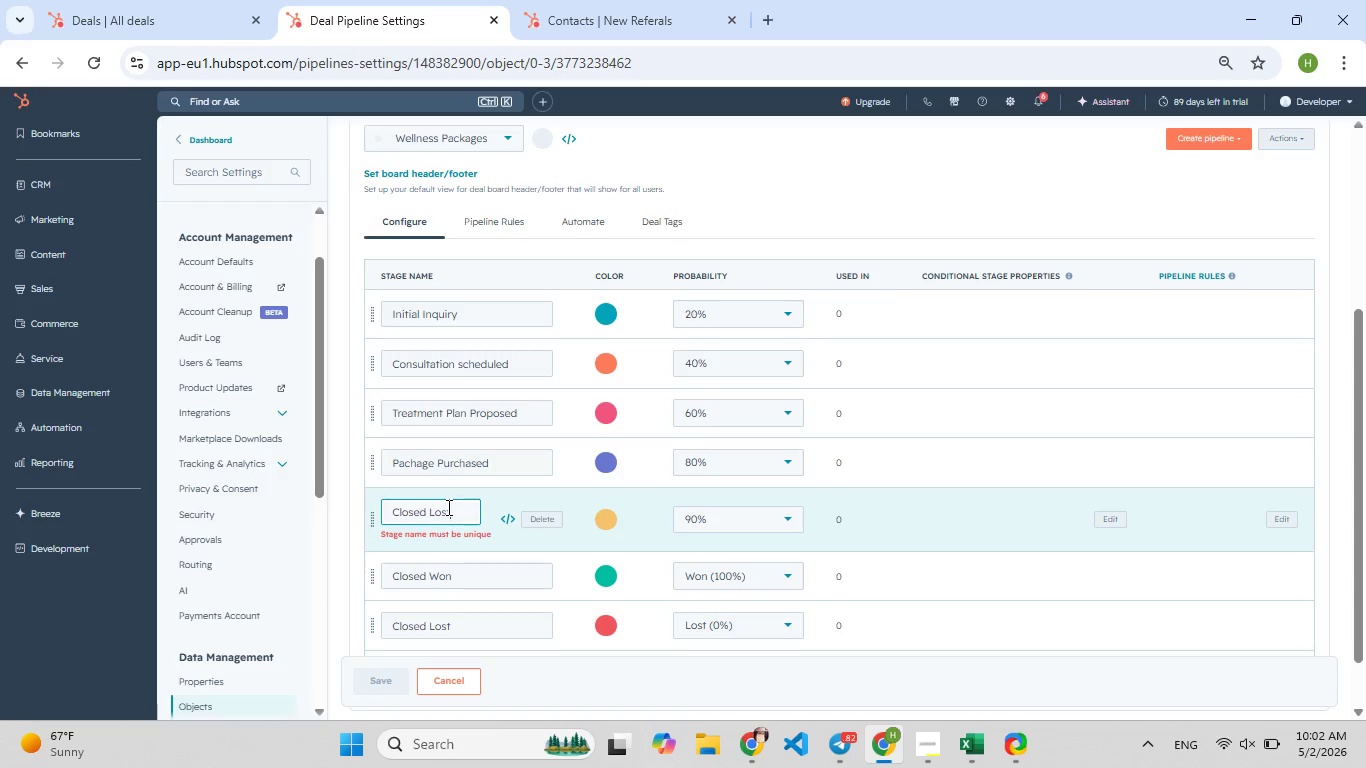 
left_click([549, 528])
 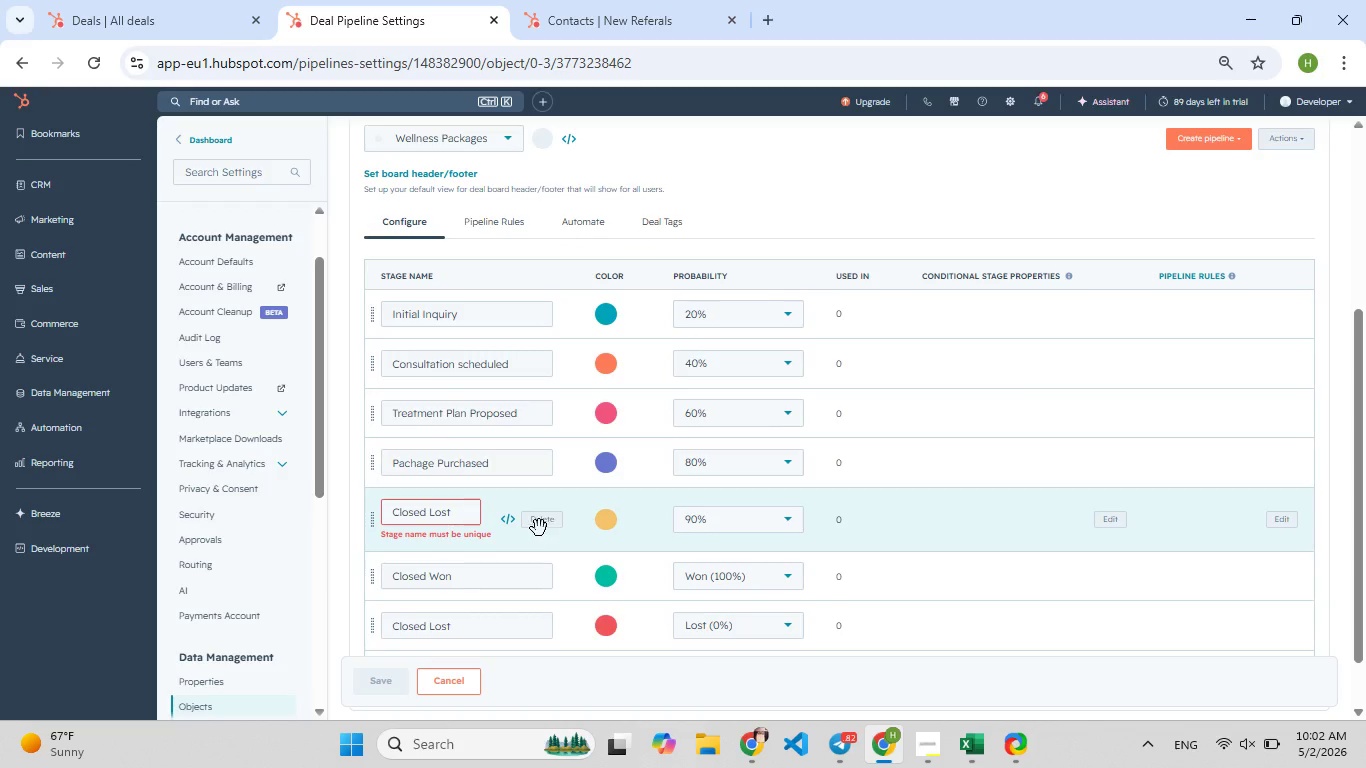 
left_click([538, 521])
 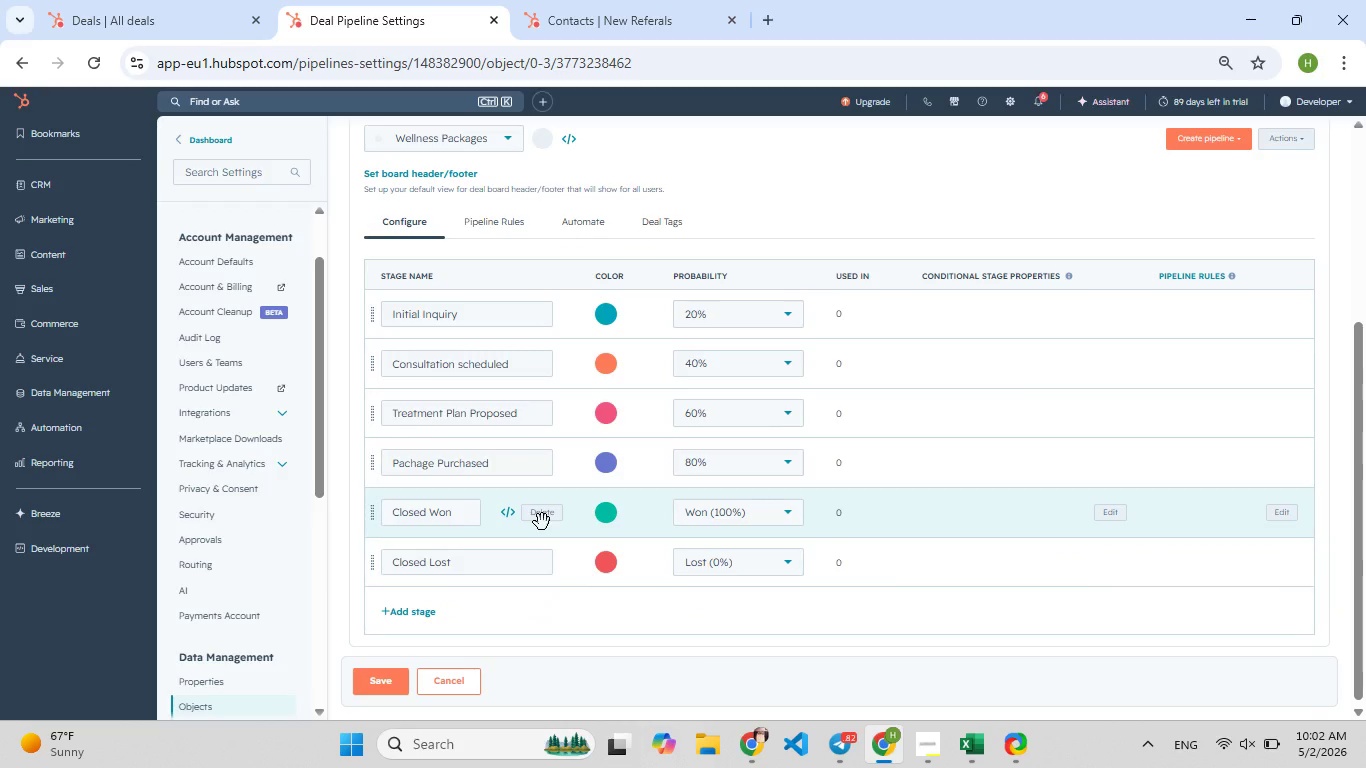 
left_click([542, 522])
 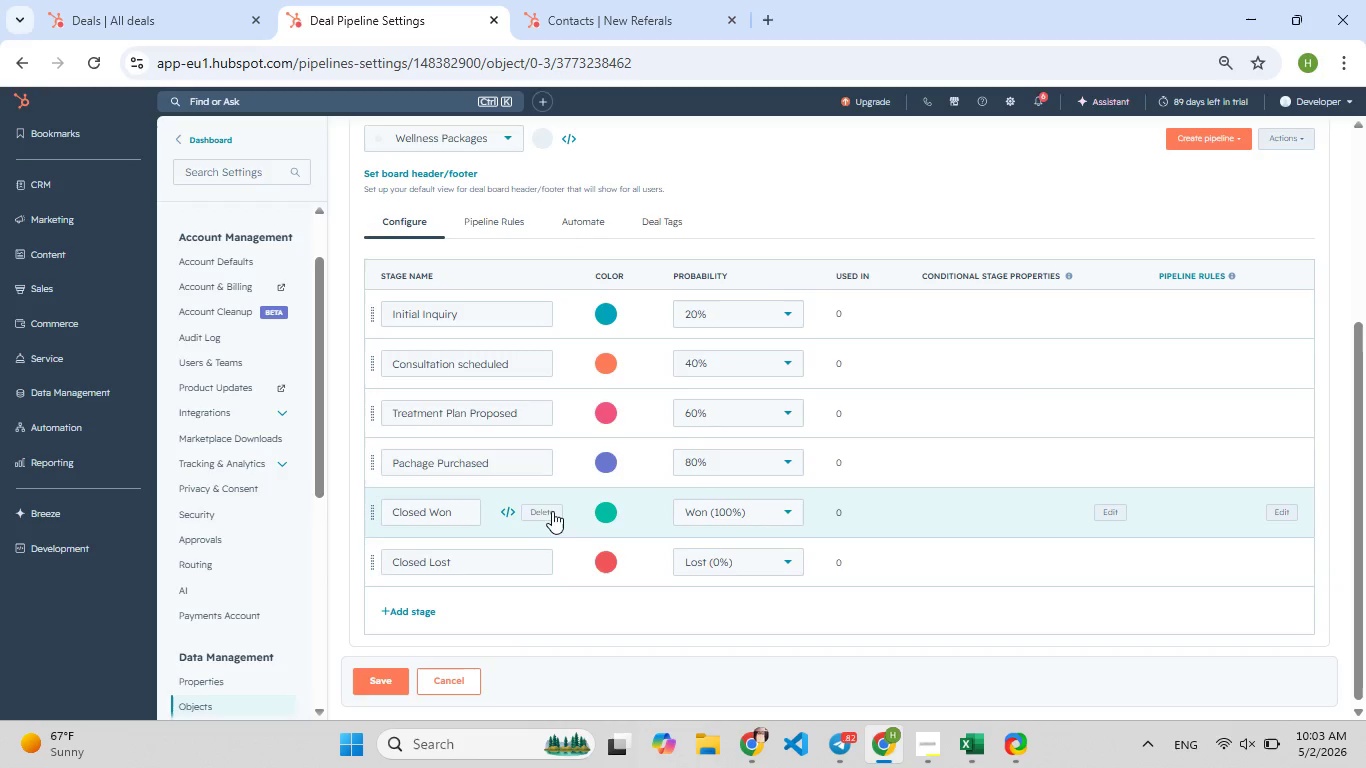 
left_click([535, 514])
 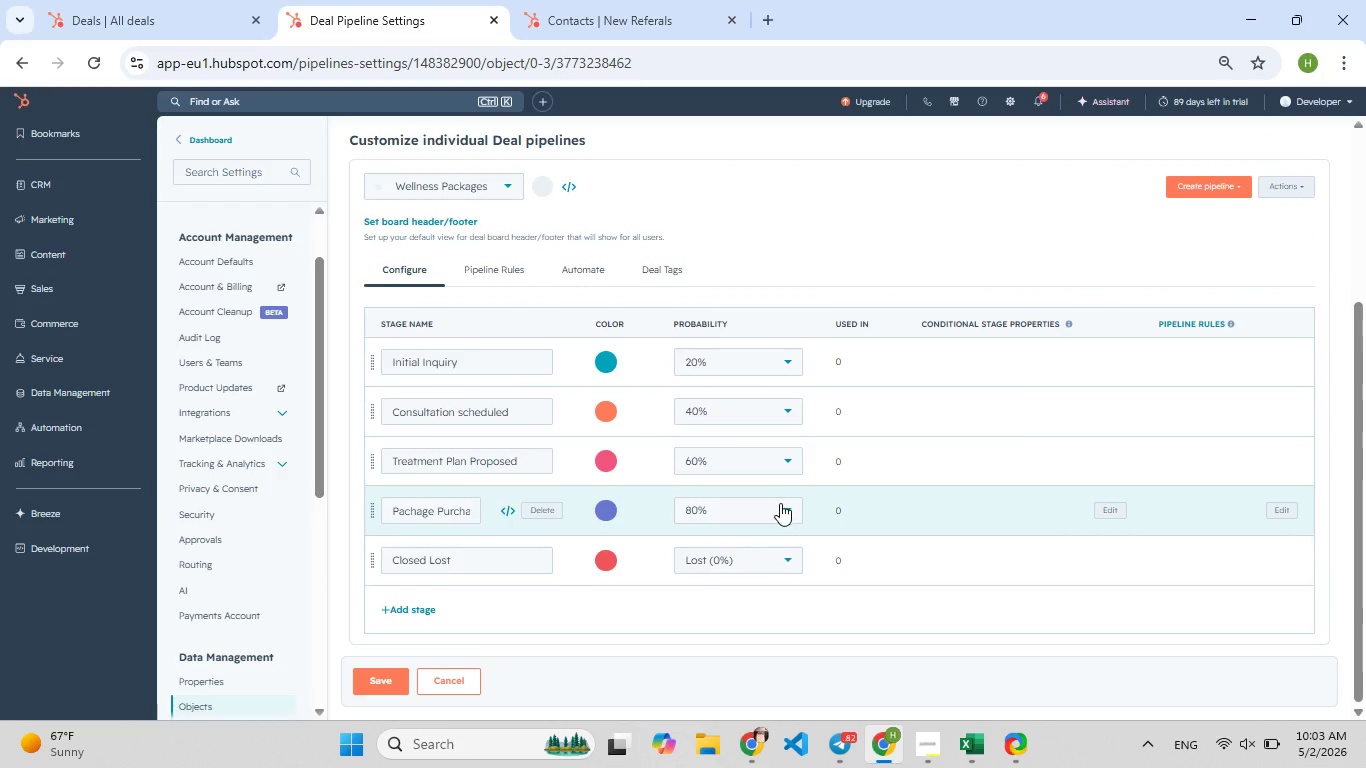 
left_click([780, 504])
 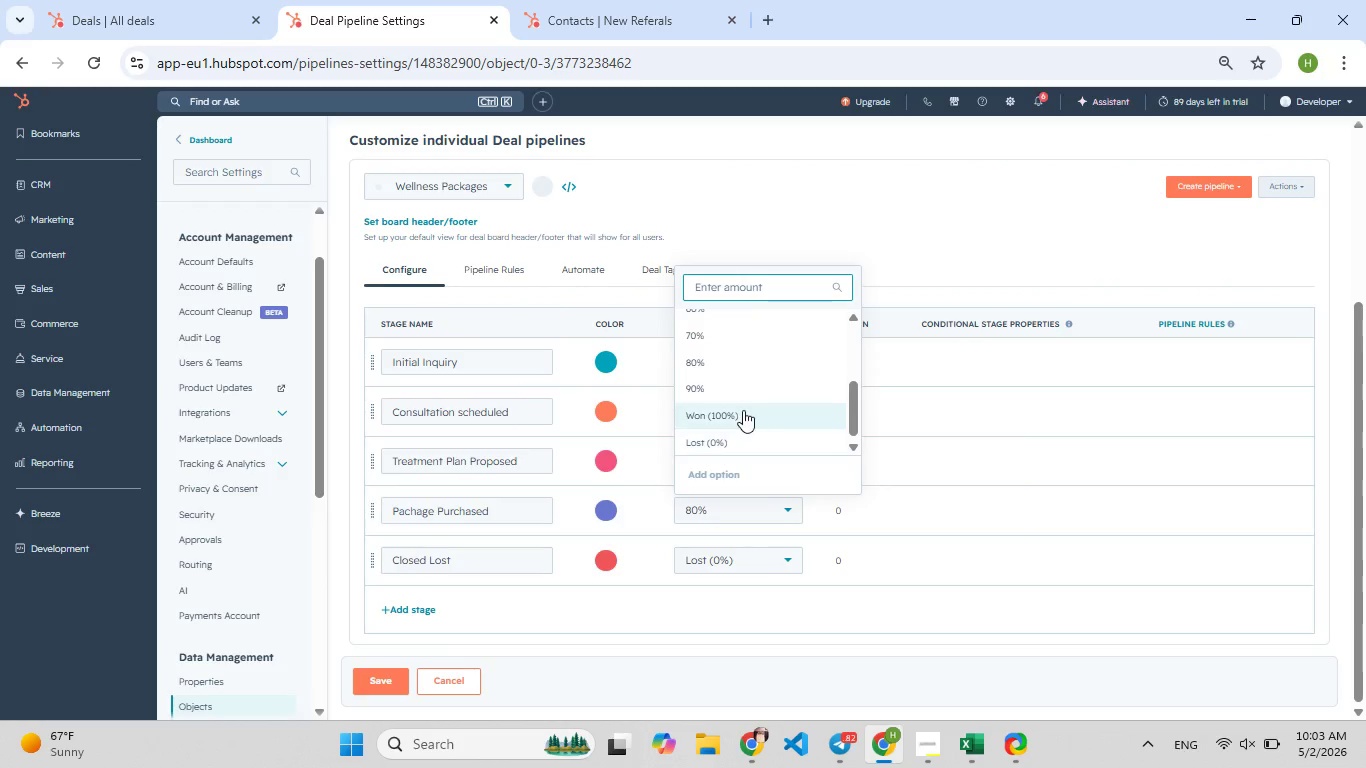 
left_click([742, 410])
 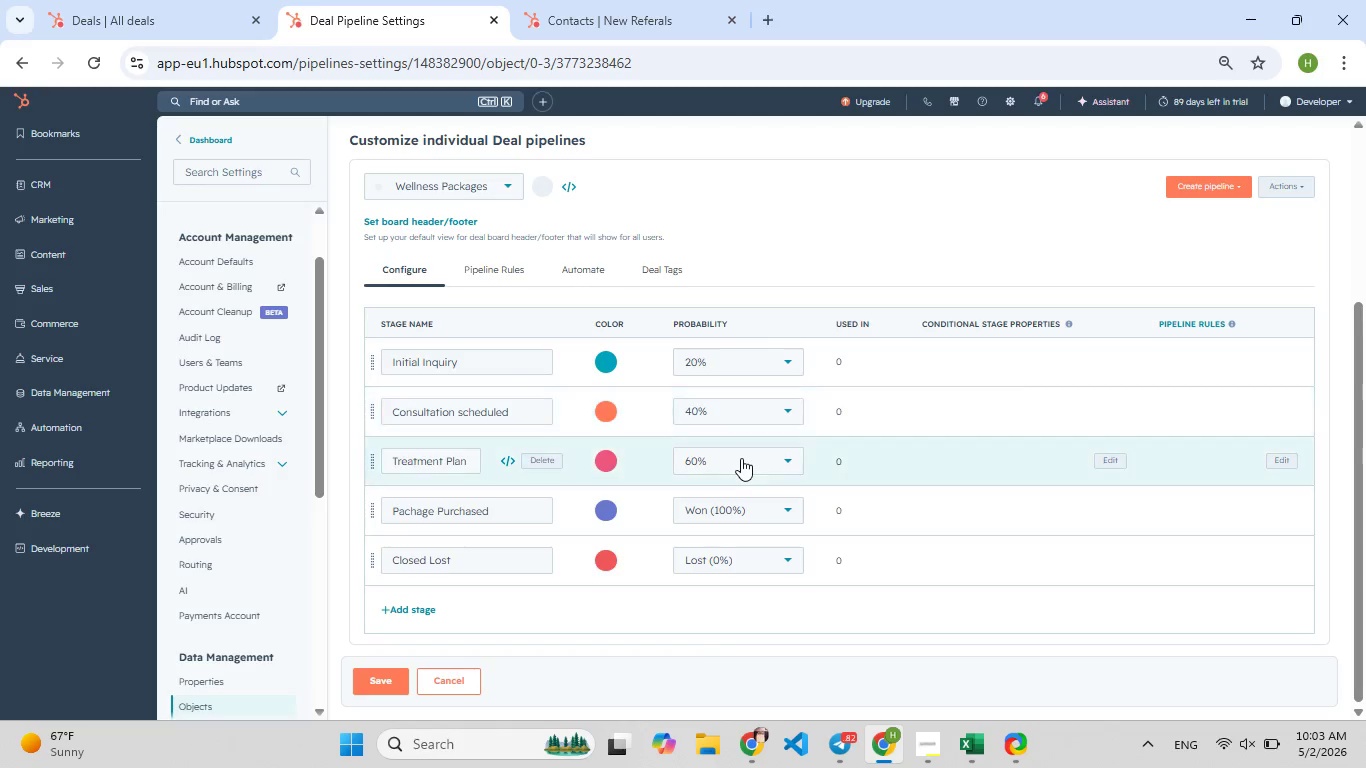 
left_click([741, 458])
 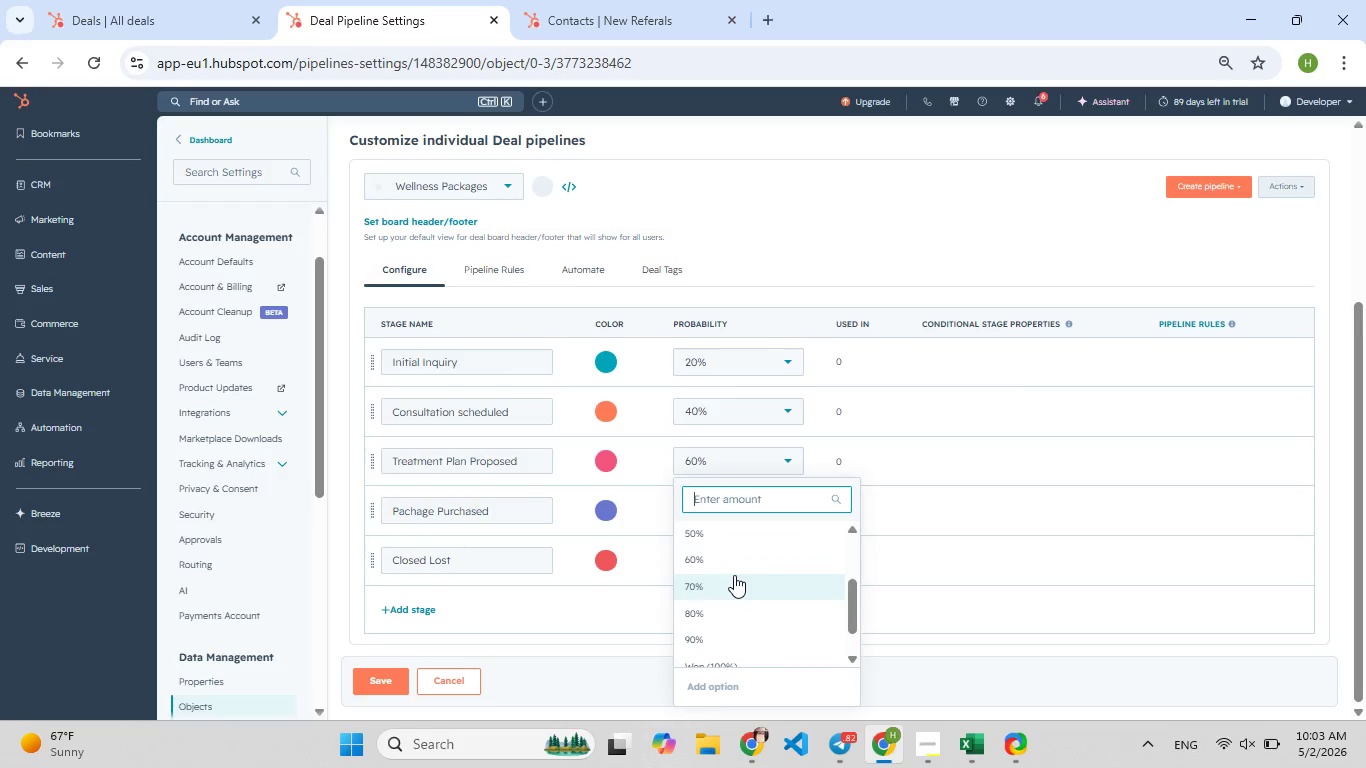 
scroll: coordinate [734, 575], scroll_direction: up, amount: 3.0
 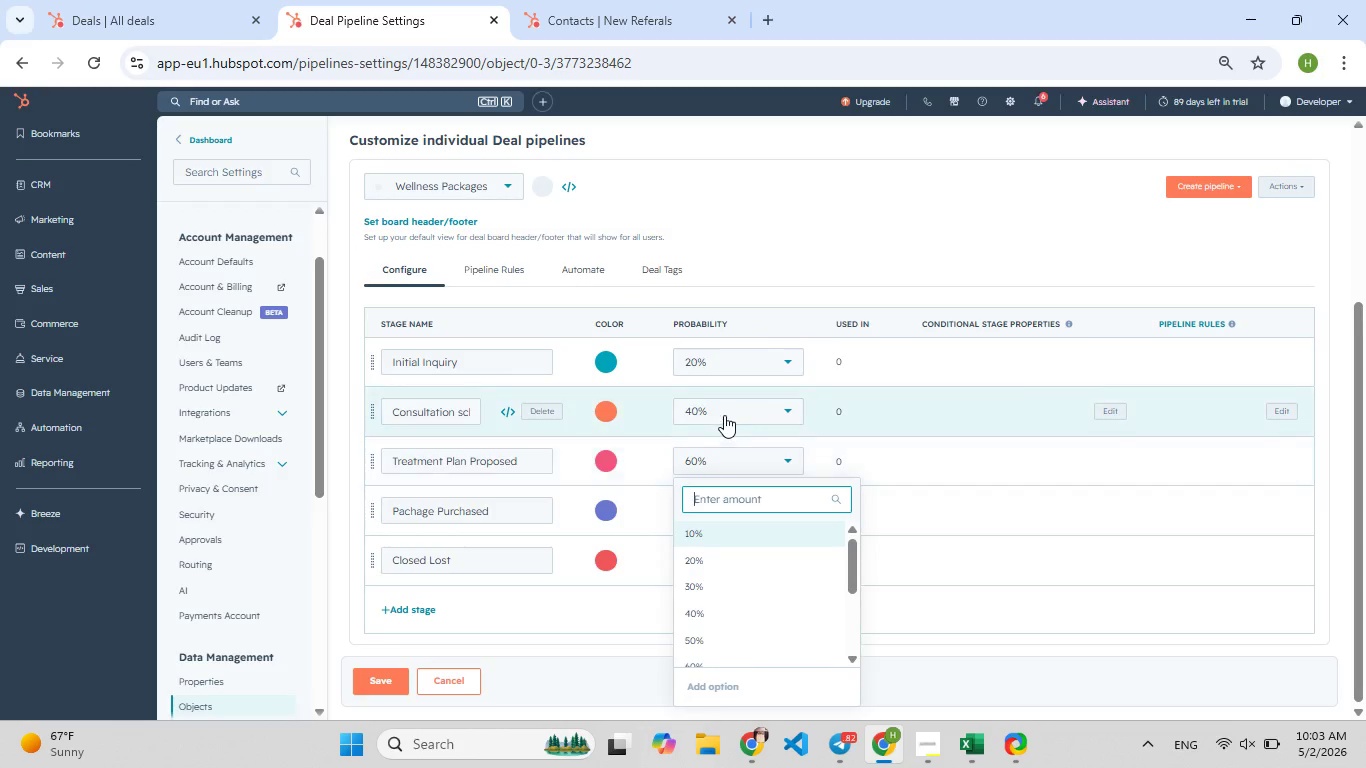 
left_click([725, 411])
 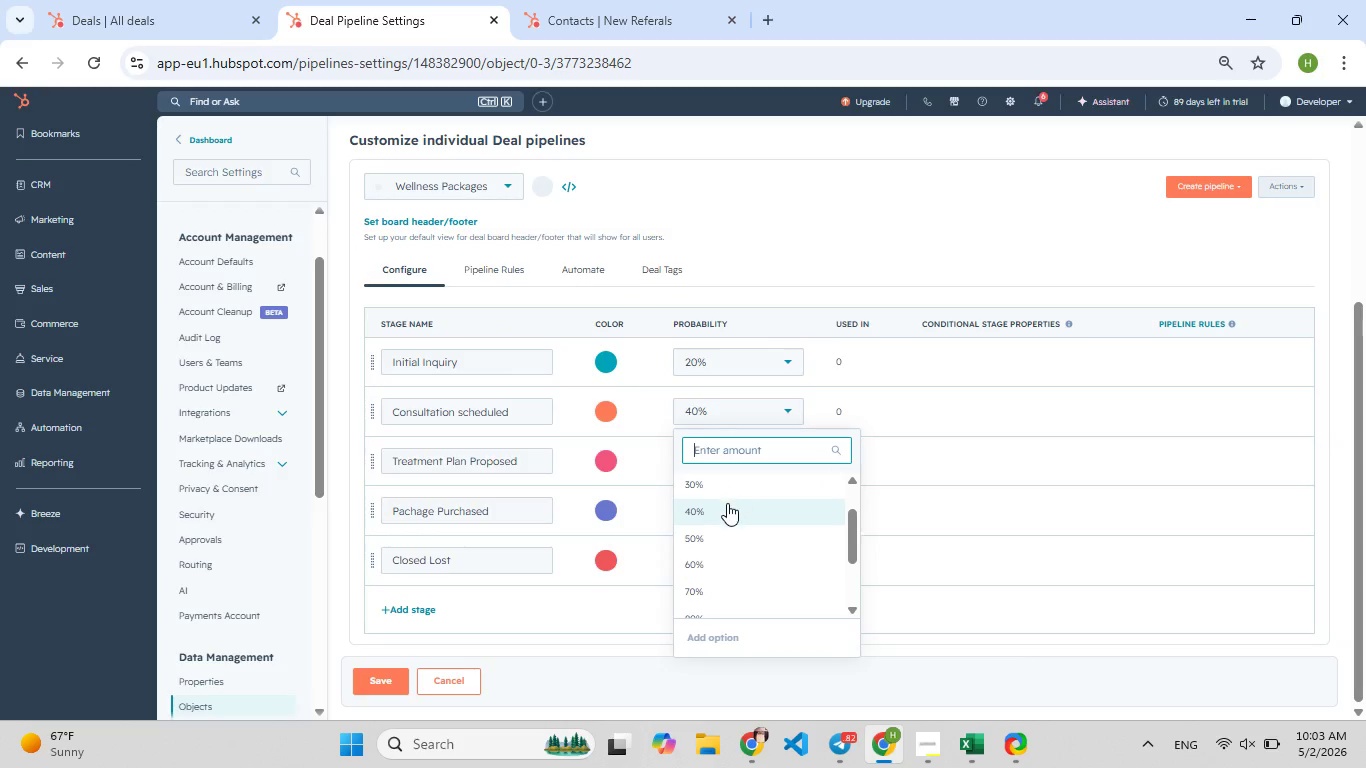 
scroll: coordinate [726, 511], scroll_direction: up, amount: 2.0
 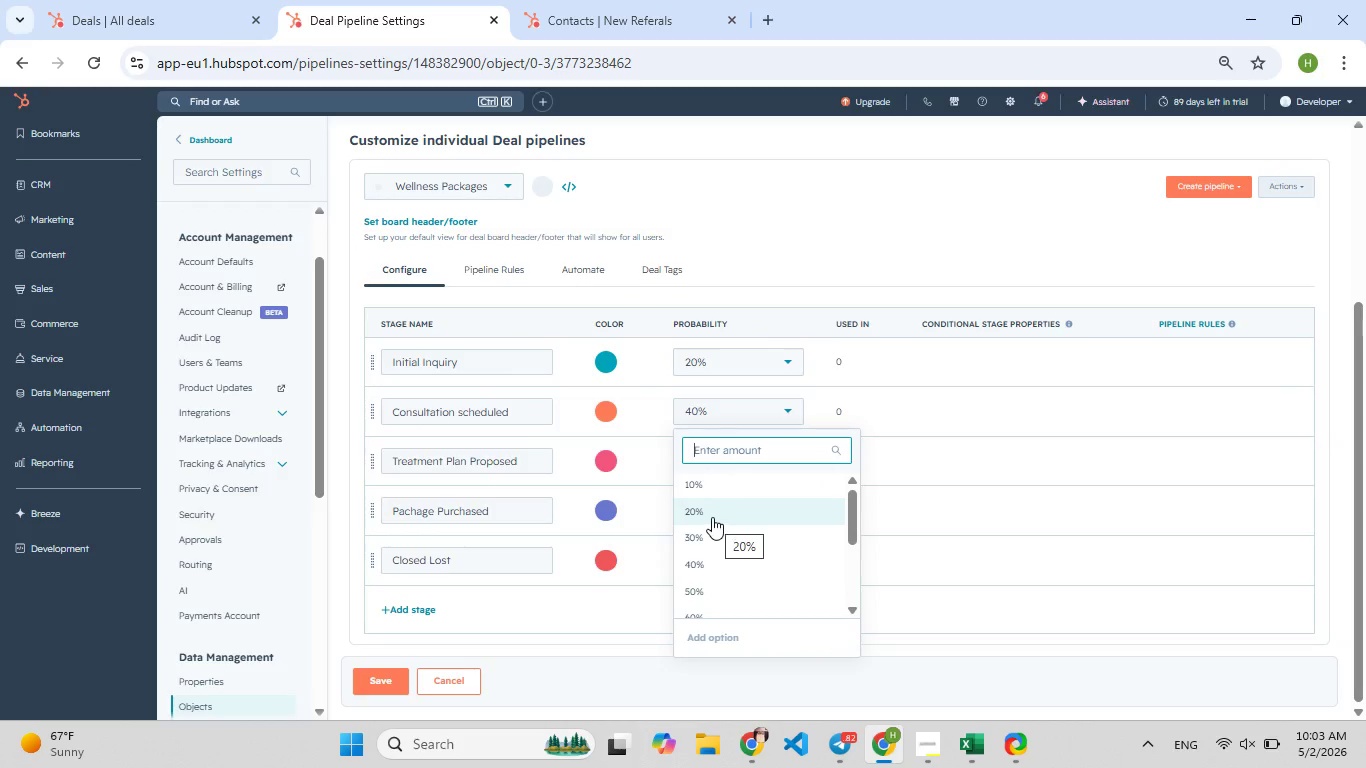 
left_click([711, 513])
 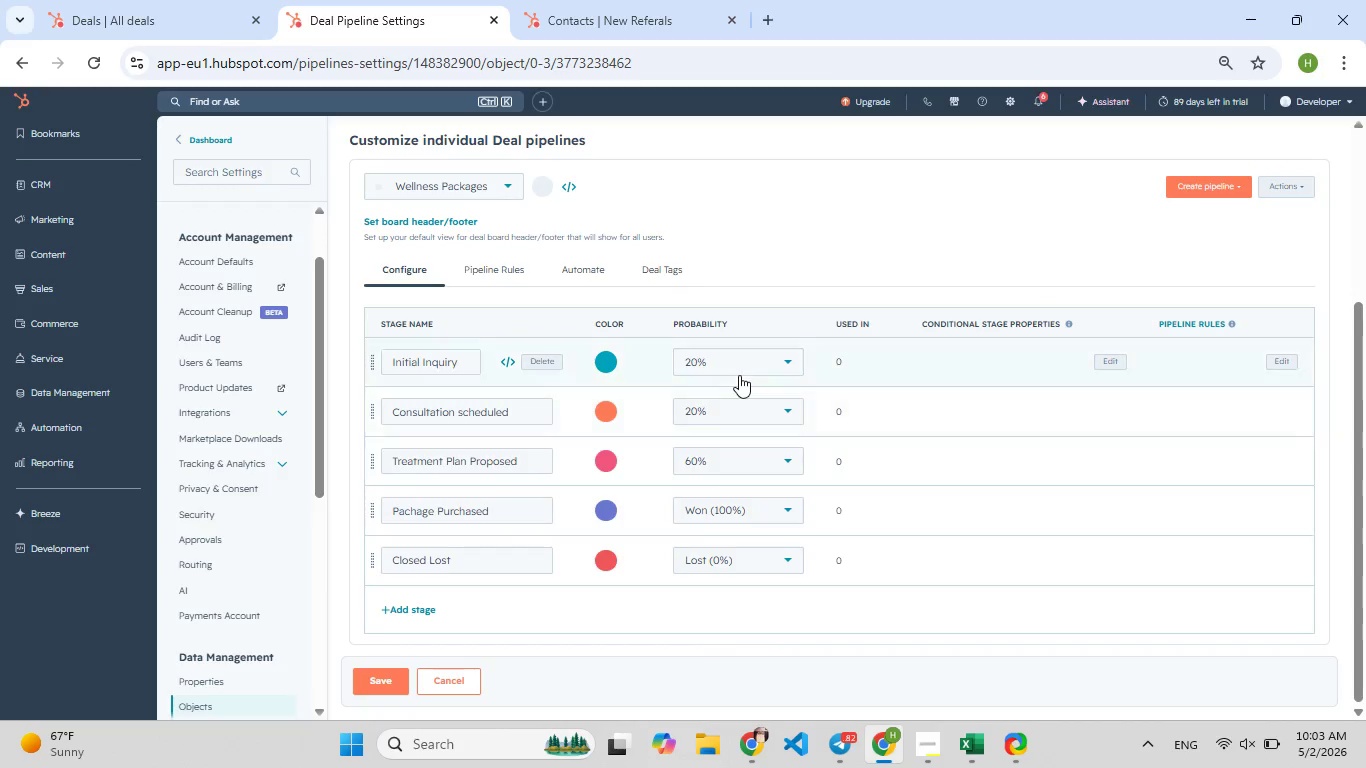 
left_click([738, 357])
 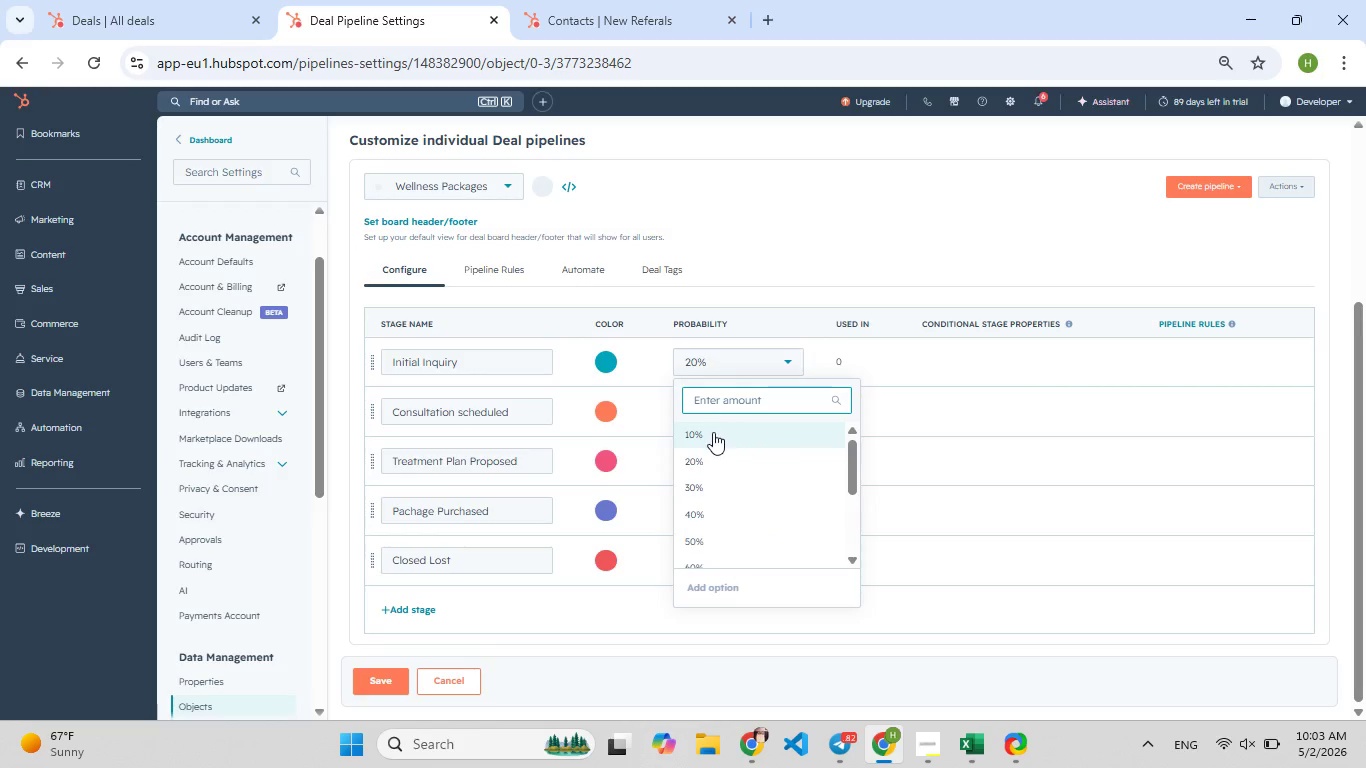 
left_click([713, 432])
 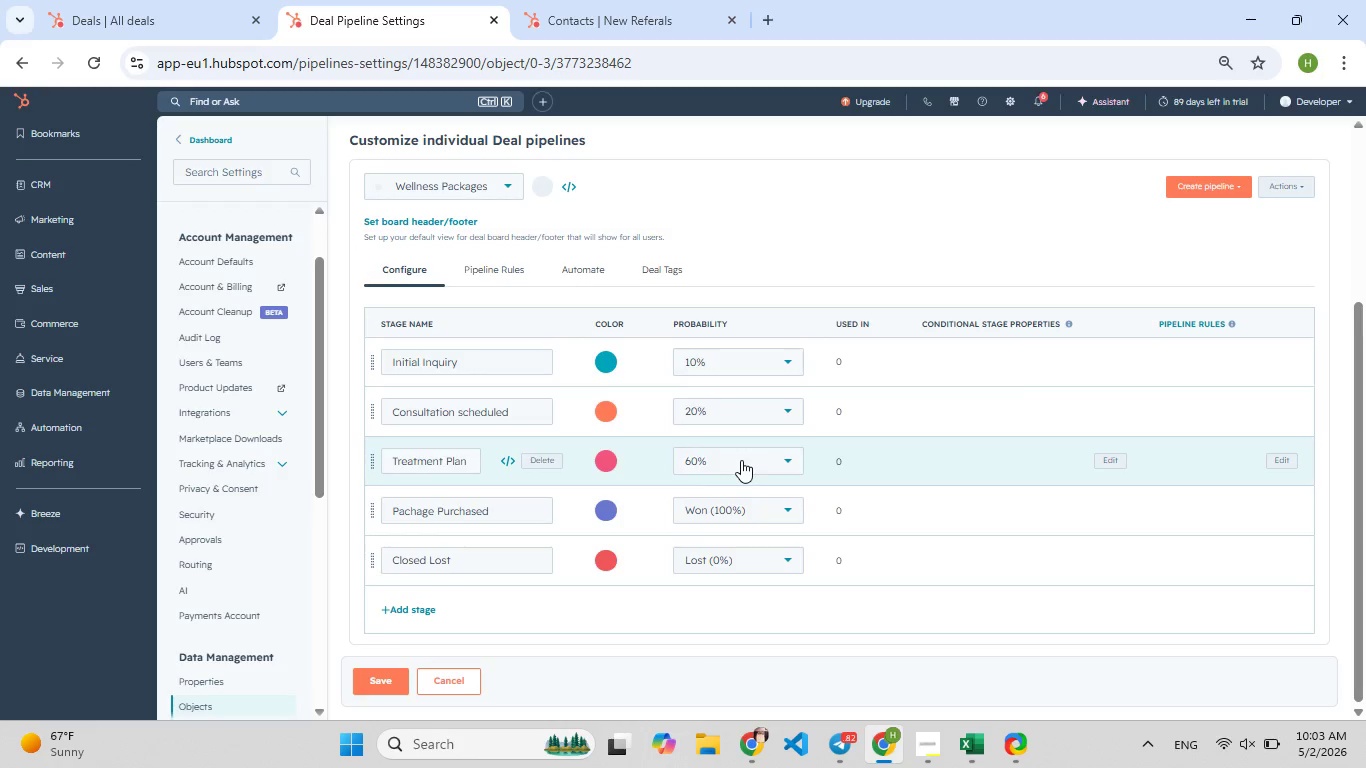 
left_click([741, 460])
 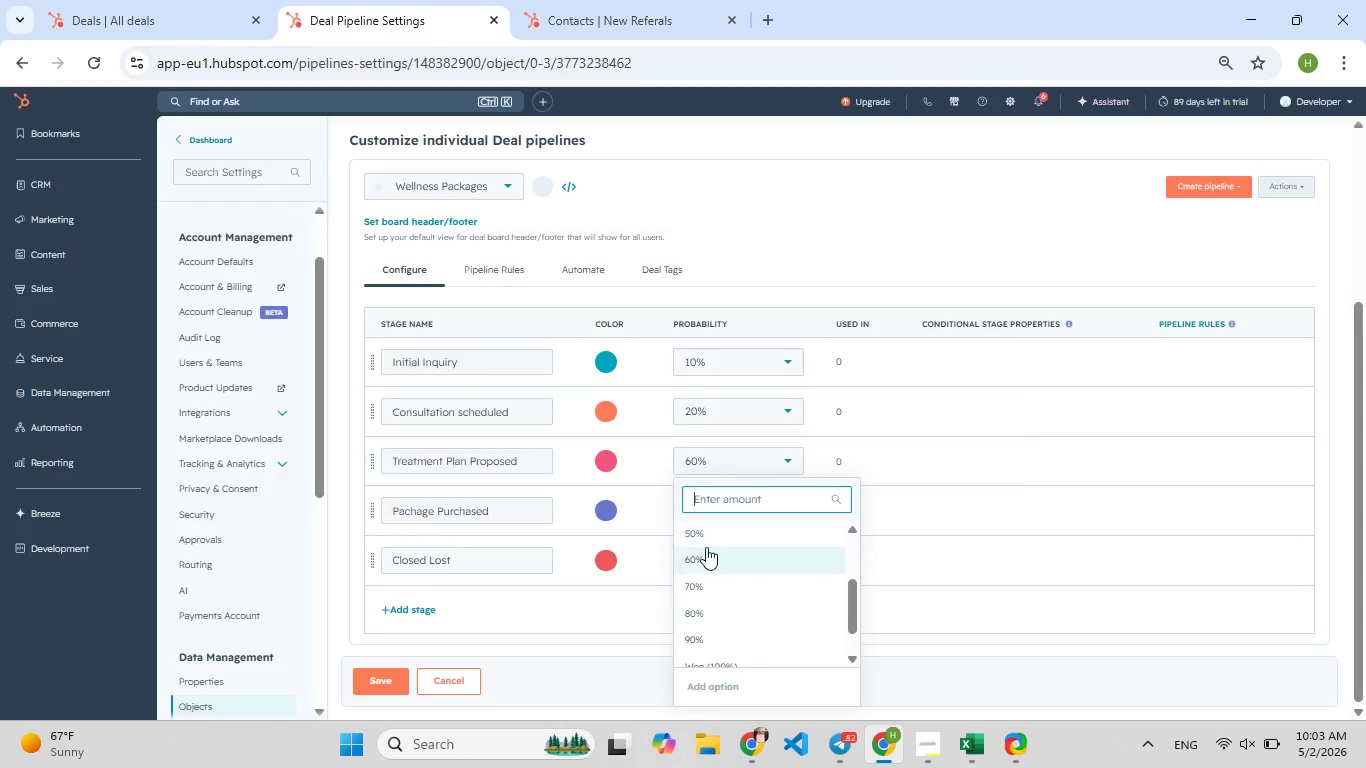 
scroll: coordinate [704, 588], scroll_direction: up, amount: 1.0
 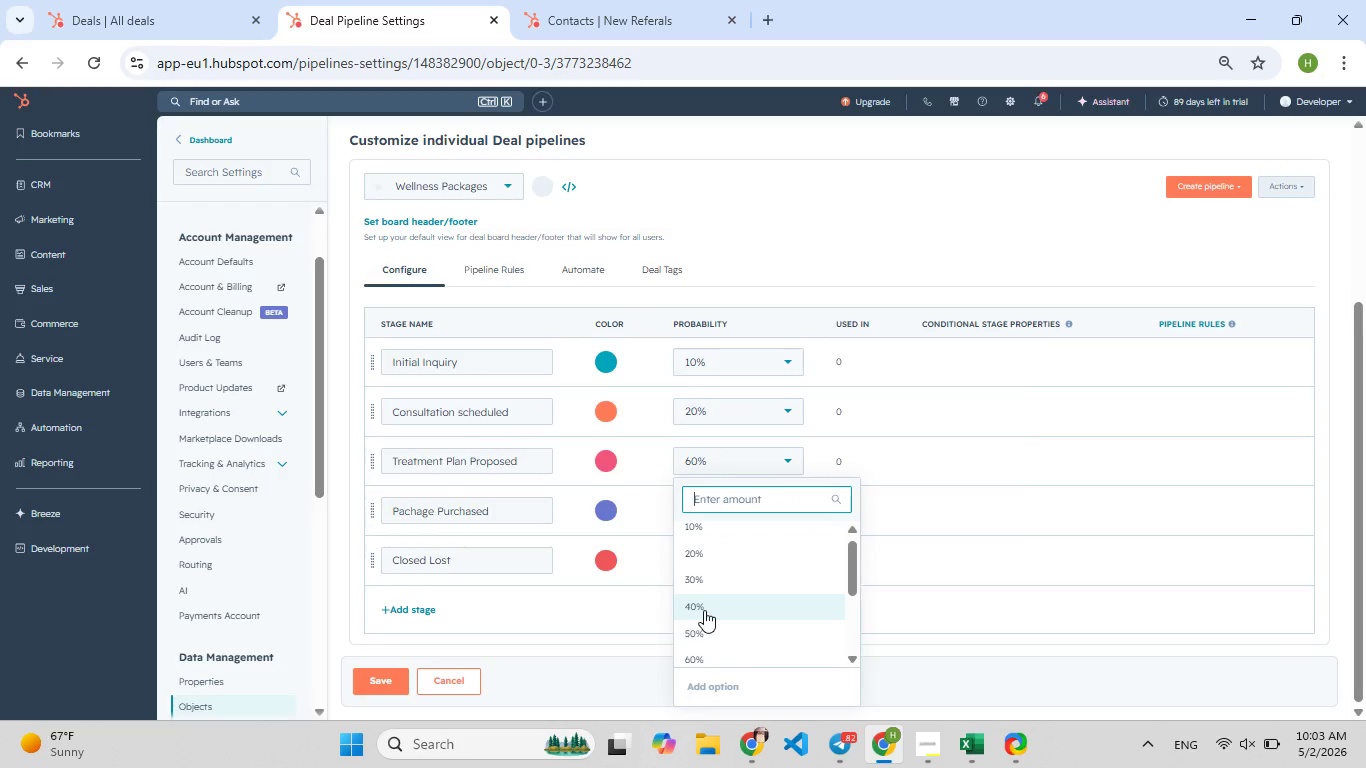 
left_click([704, 610])
 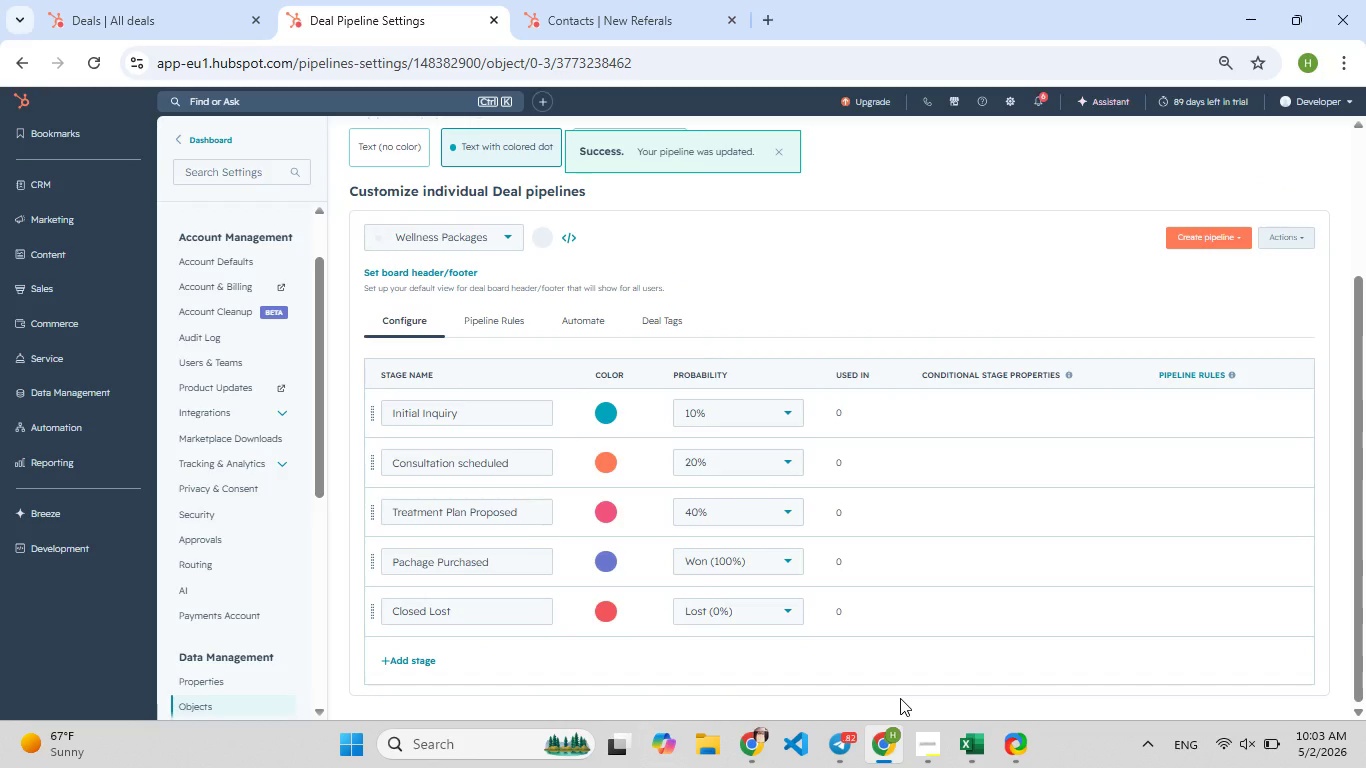 
wait(15.34)
 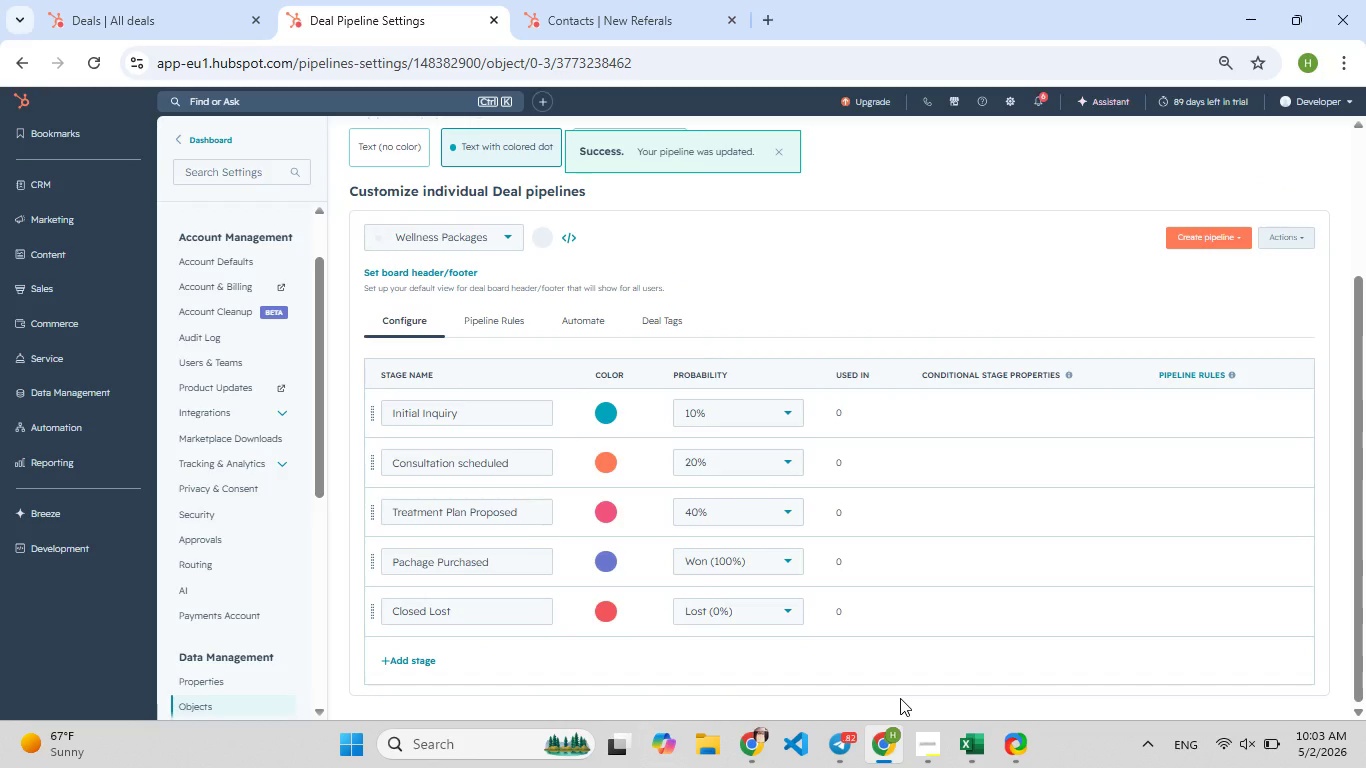 
left_click([611, 413])
 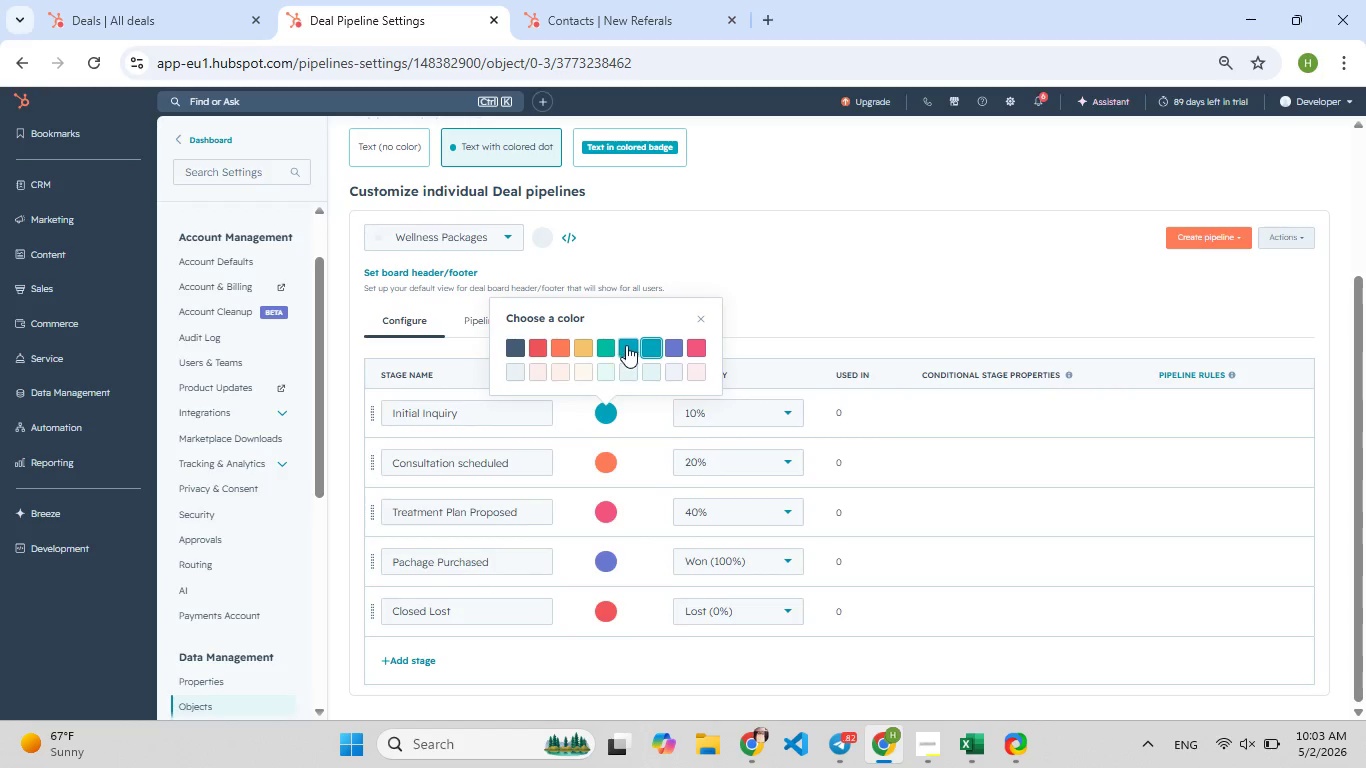 
left_click([626, 345])
 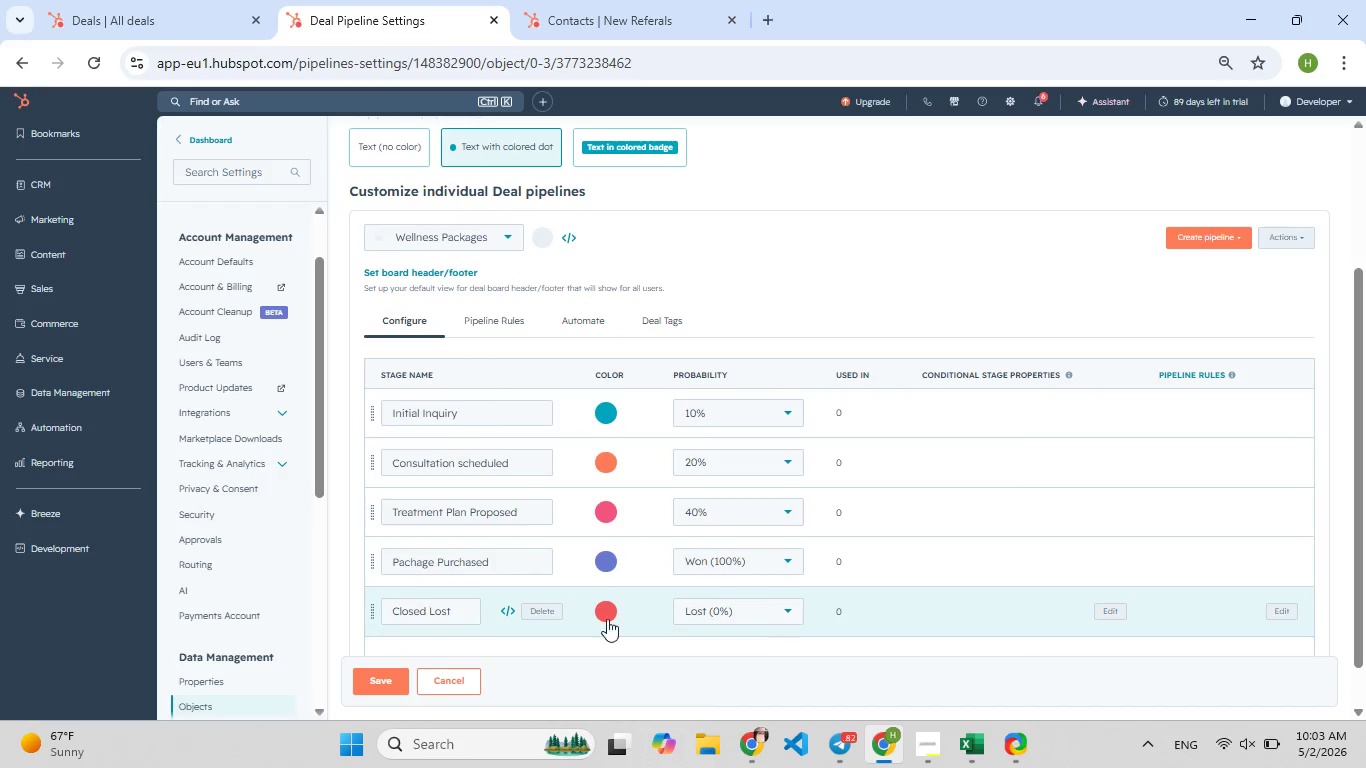 
left_click([403, 671])
 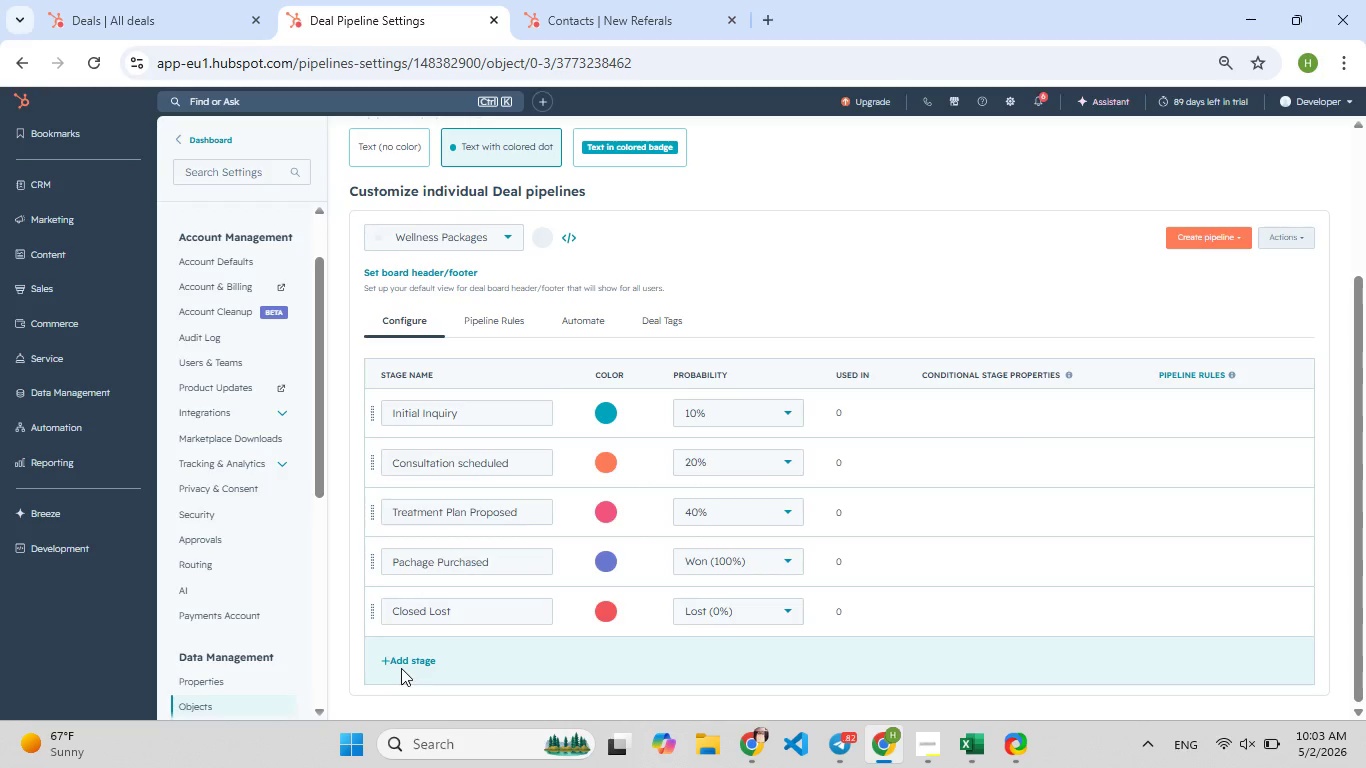 
wait(17.05)
 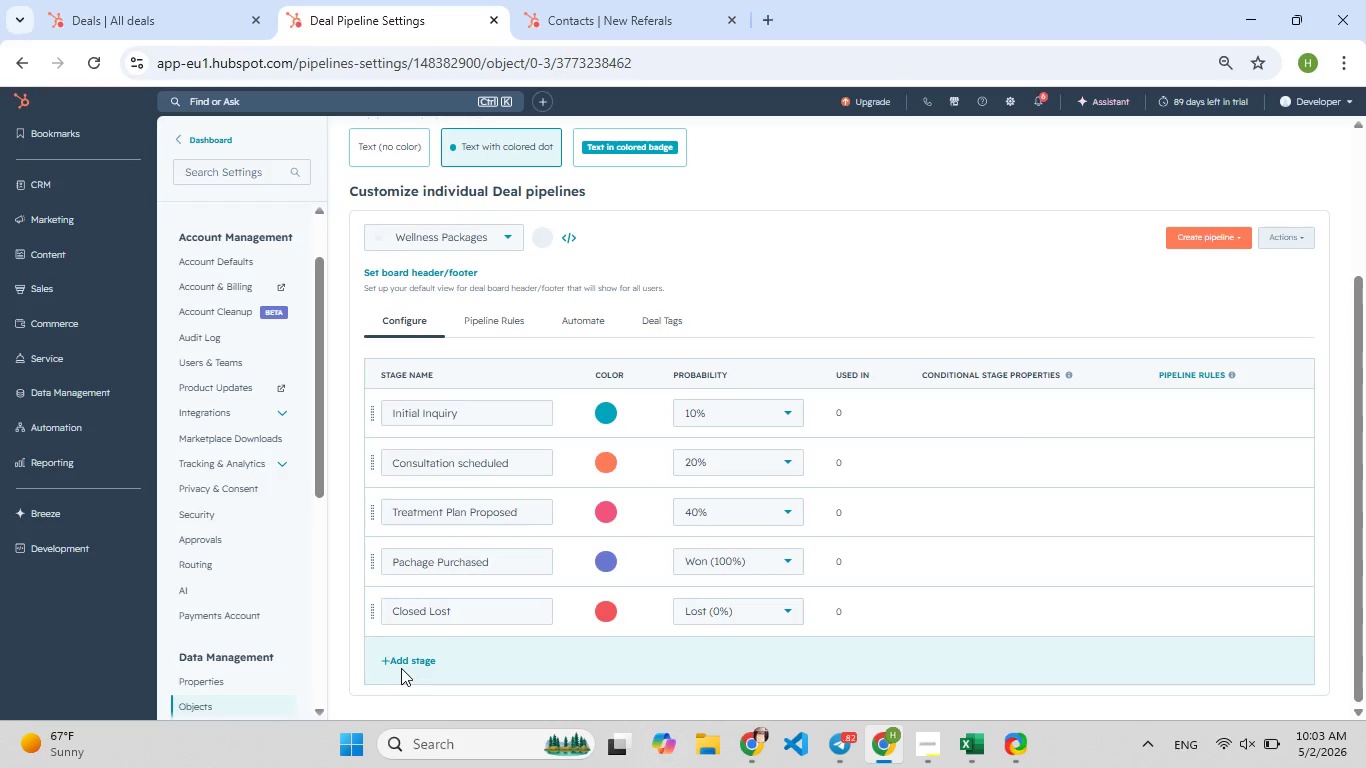 
mouse_move([113, 22])
 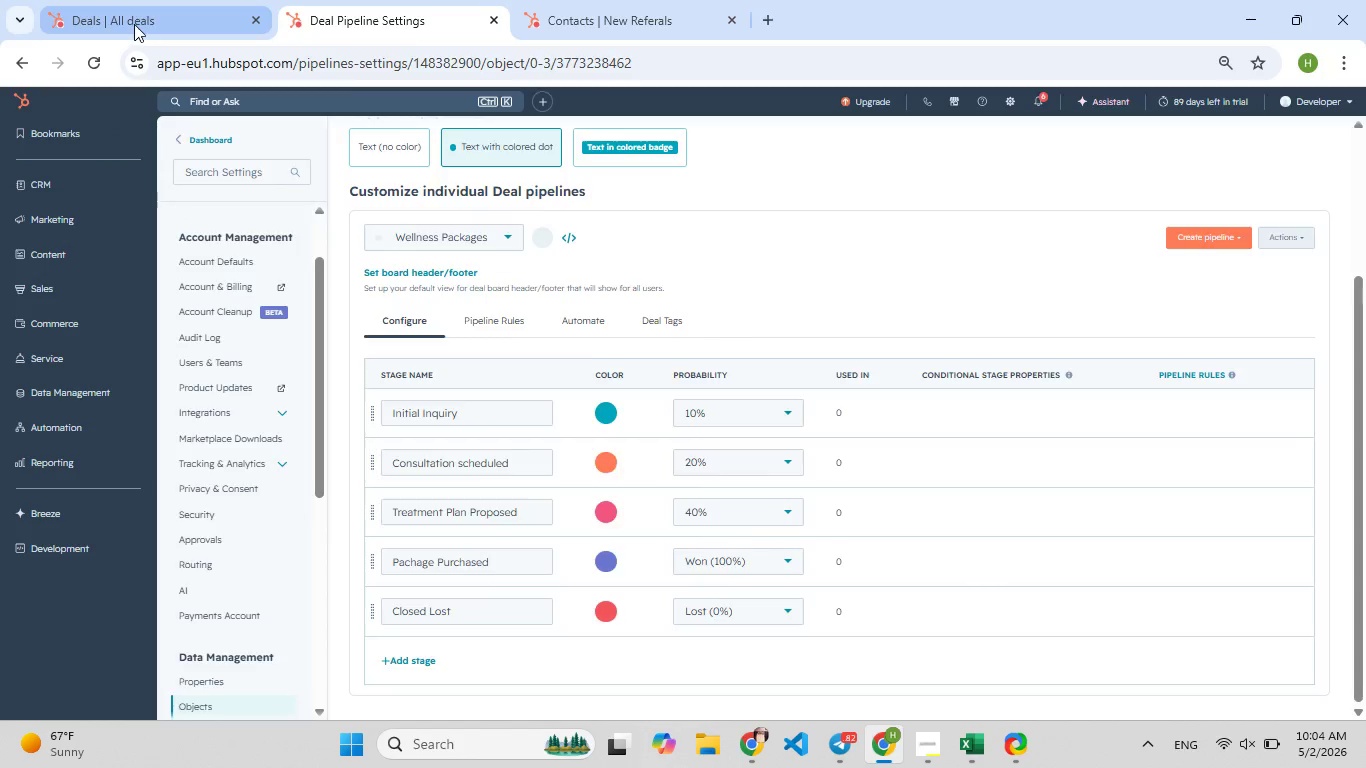 
left_click([134, 22])
 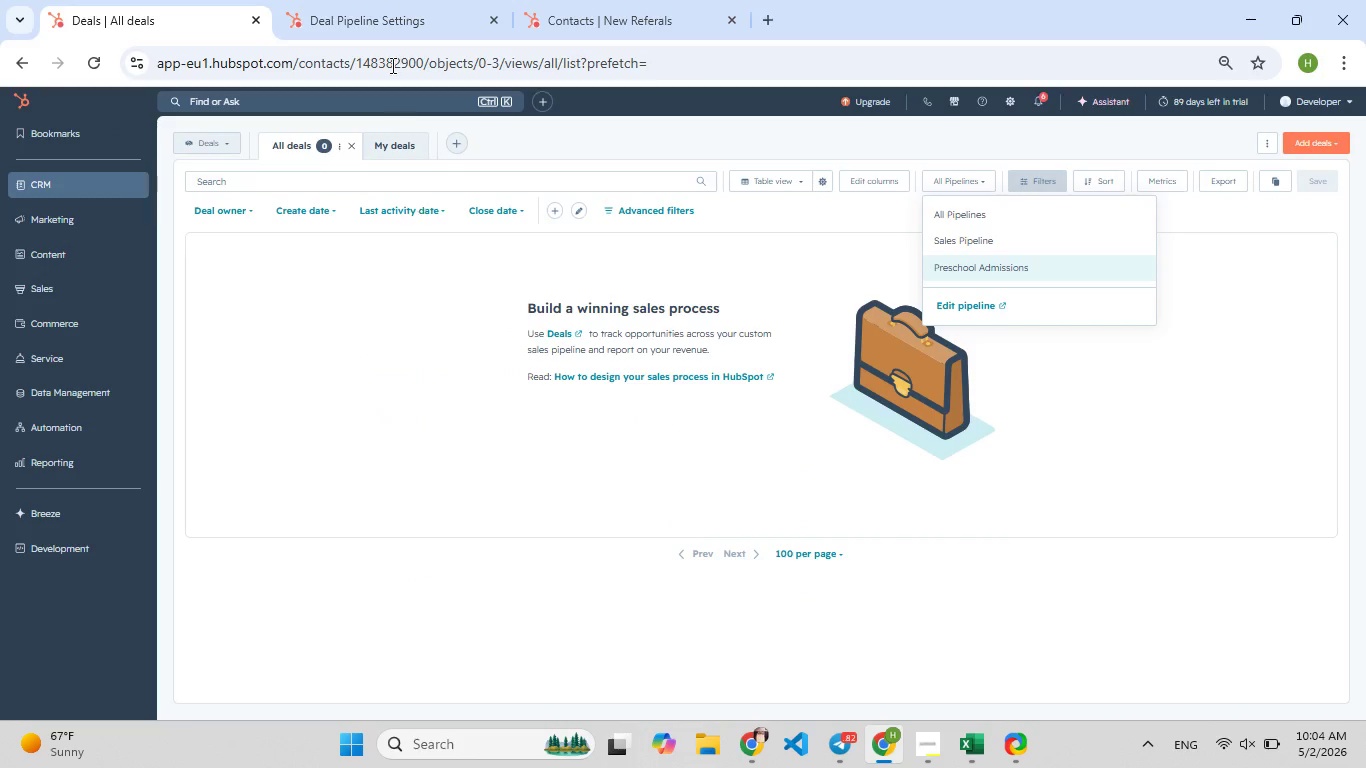 
left_click([366, 4])
 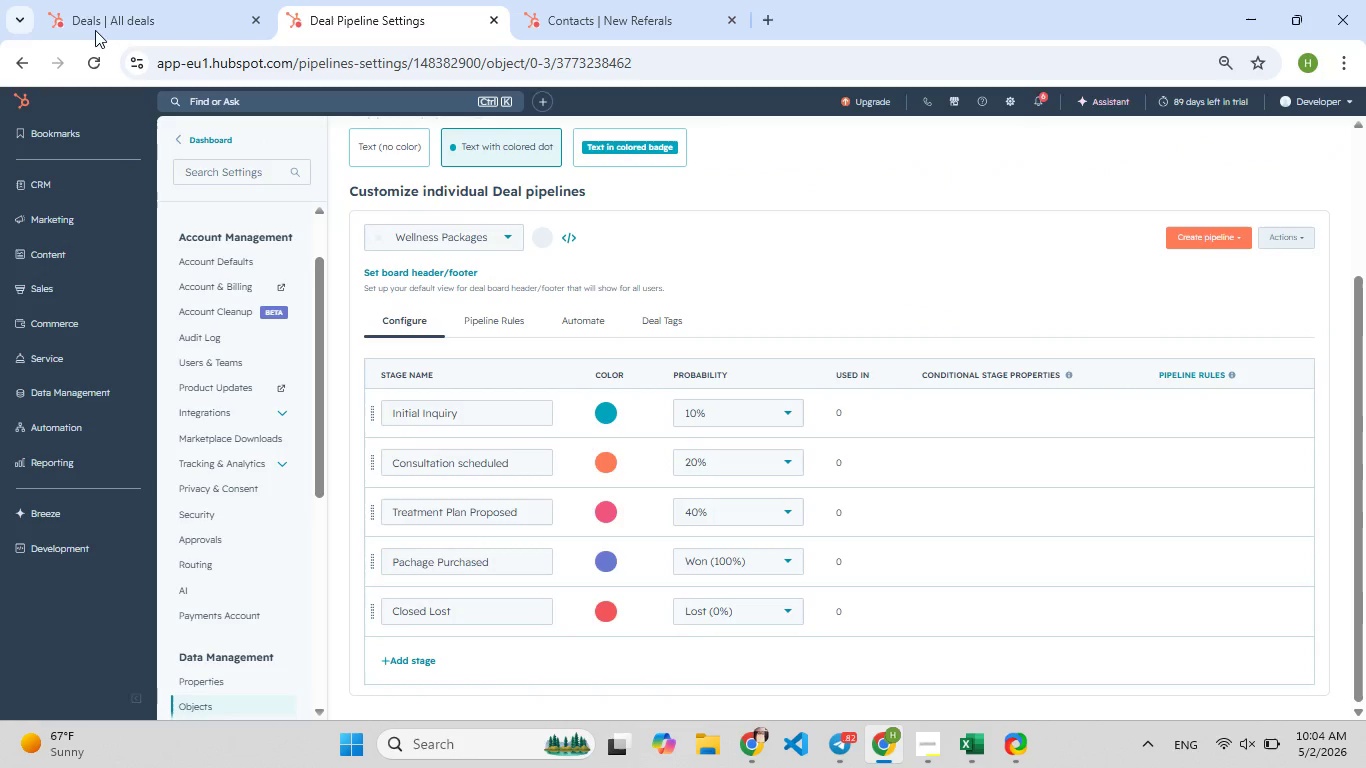 
left_click([105, 7])
 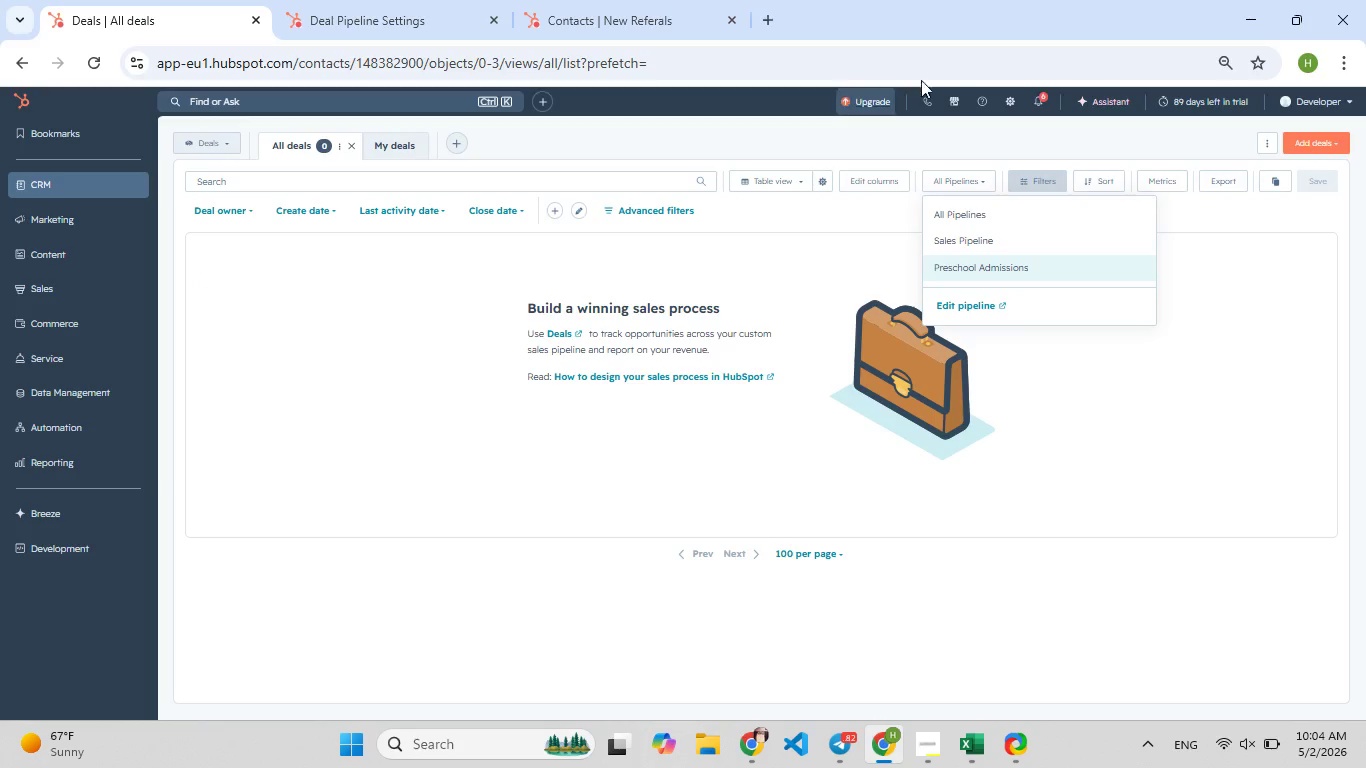 
left_click([1005, 98])
 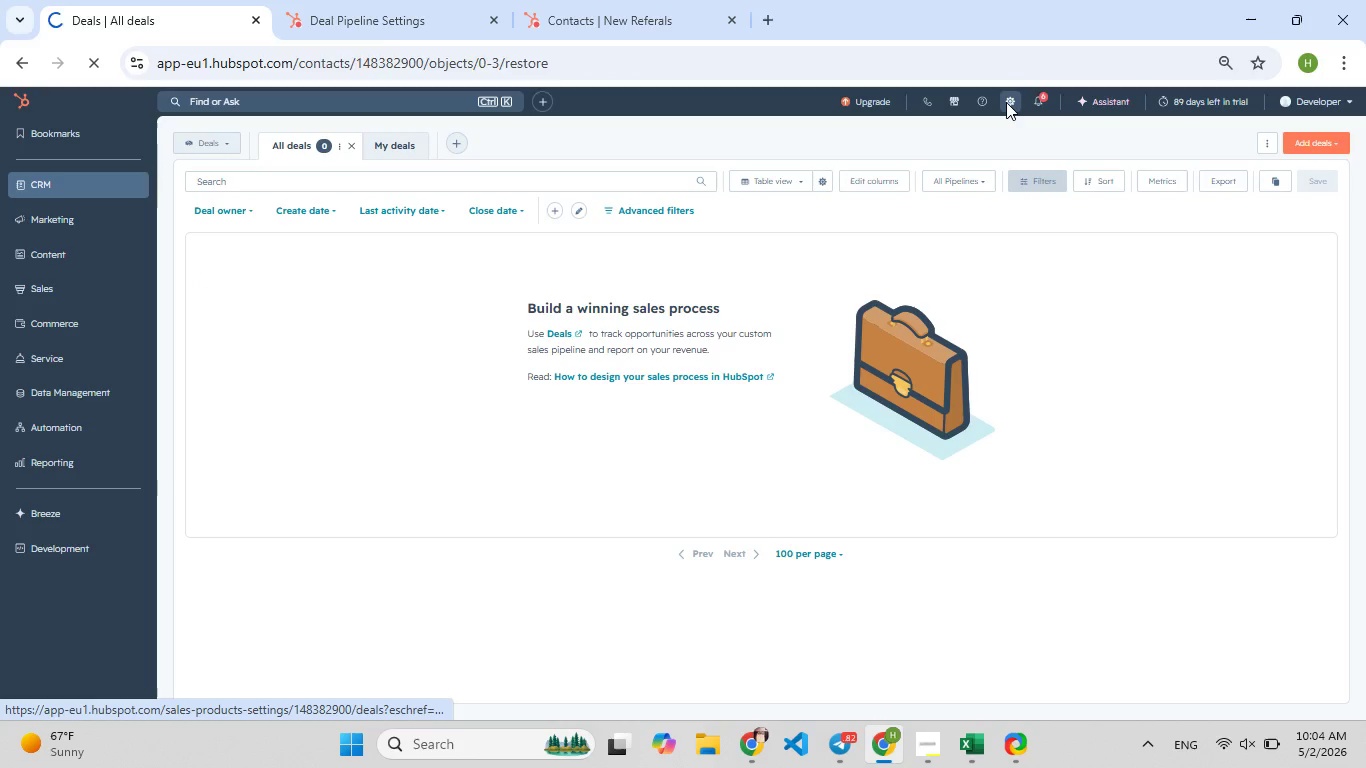 
left_click([1006, 102])
 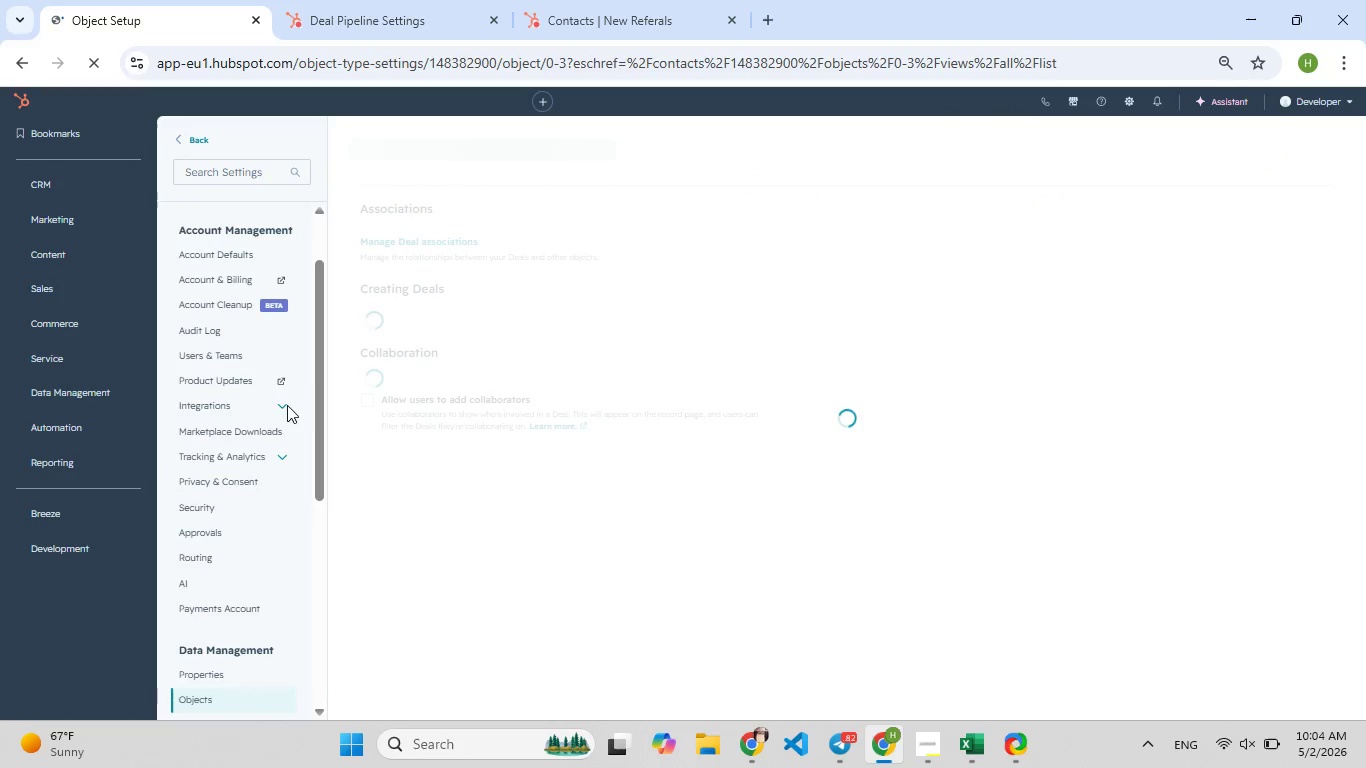 
scroll: coordinate [183, 457], scroll_direction: down, amount: 2.0
 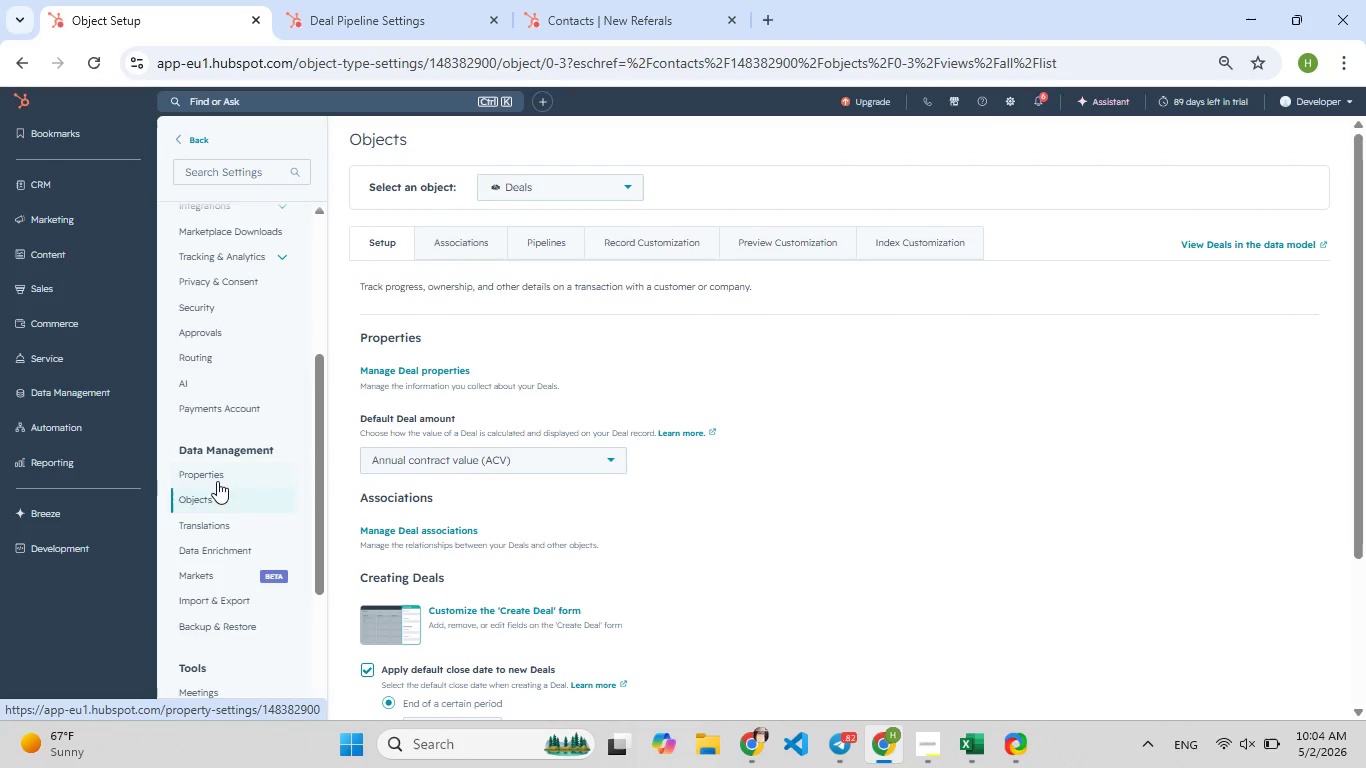 
left_click([215, 471])
 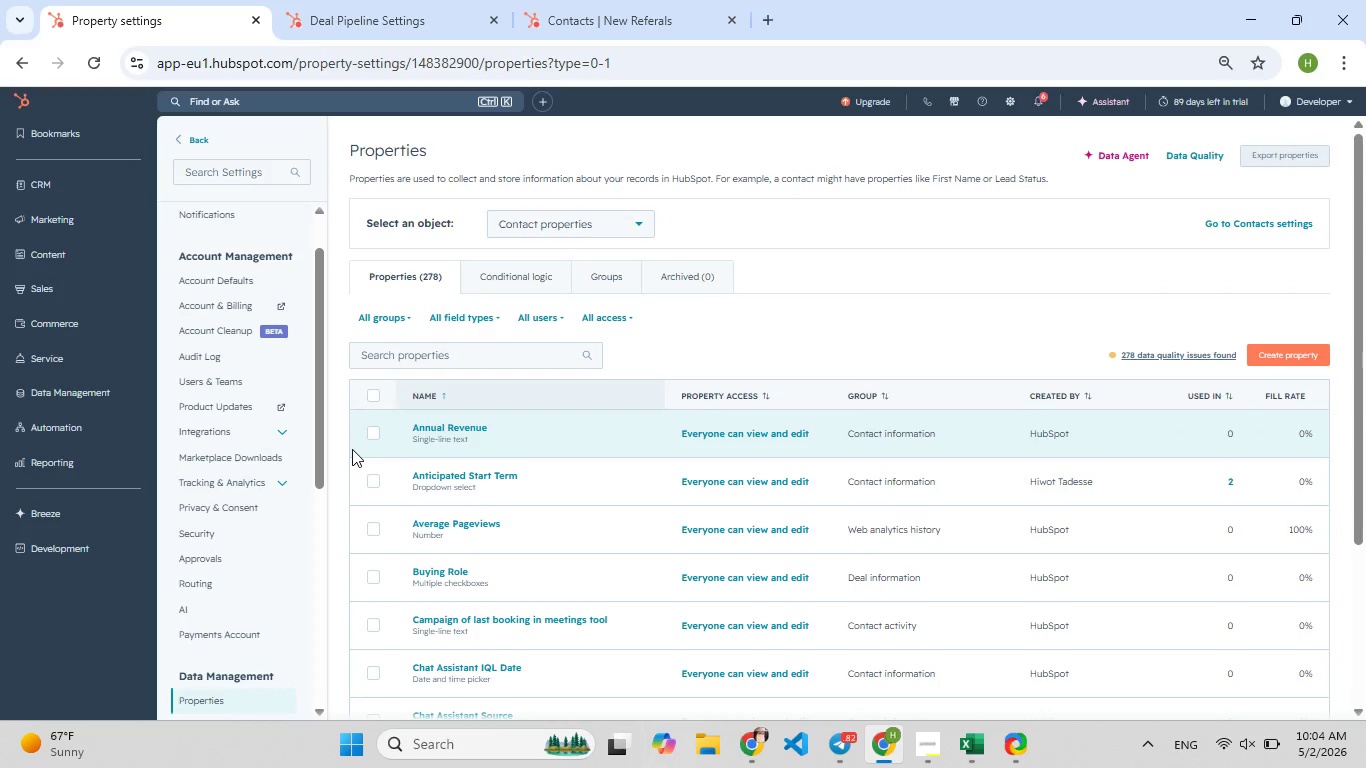 
wait(23.49)
 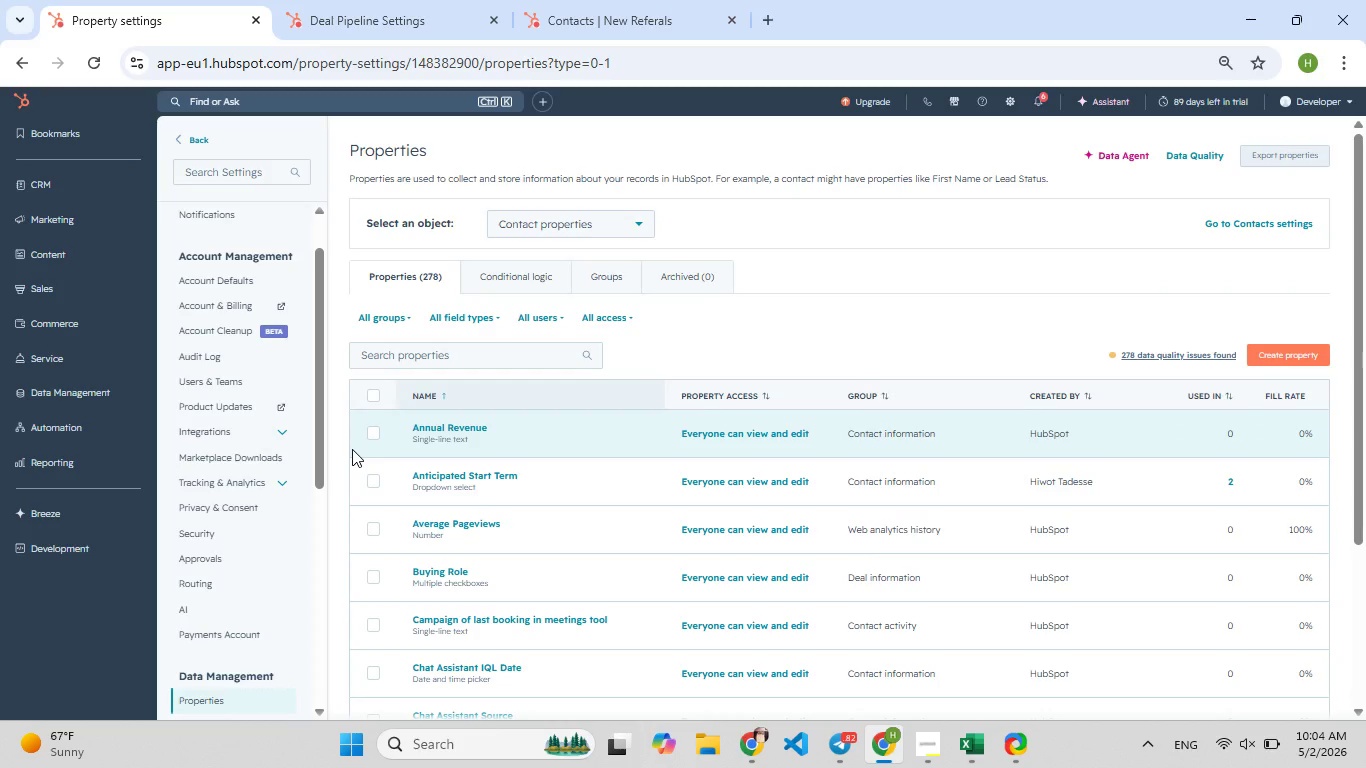 
left_click([457, 357])
 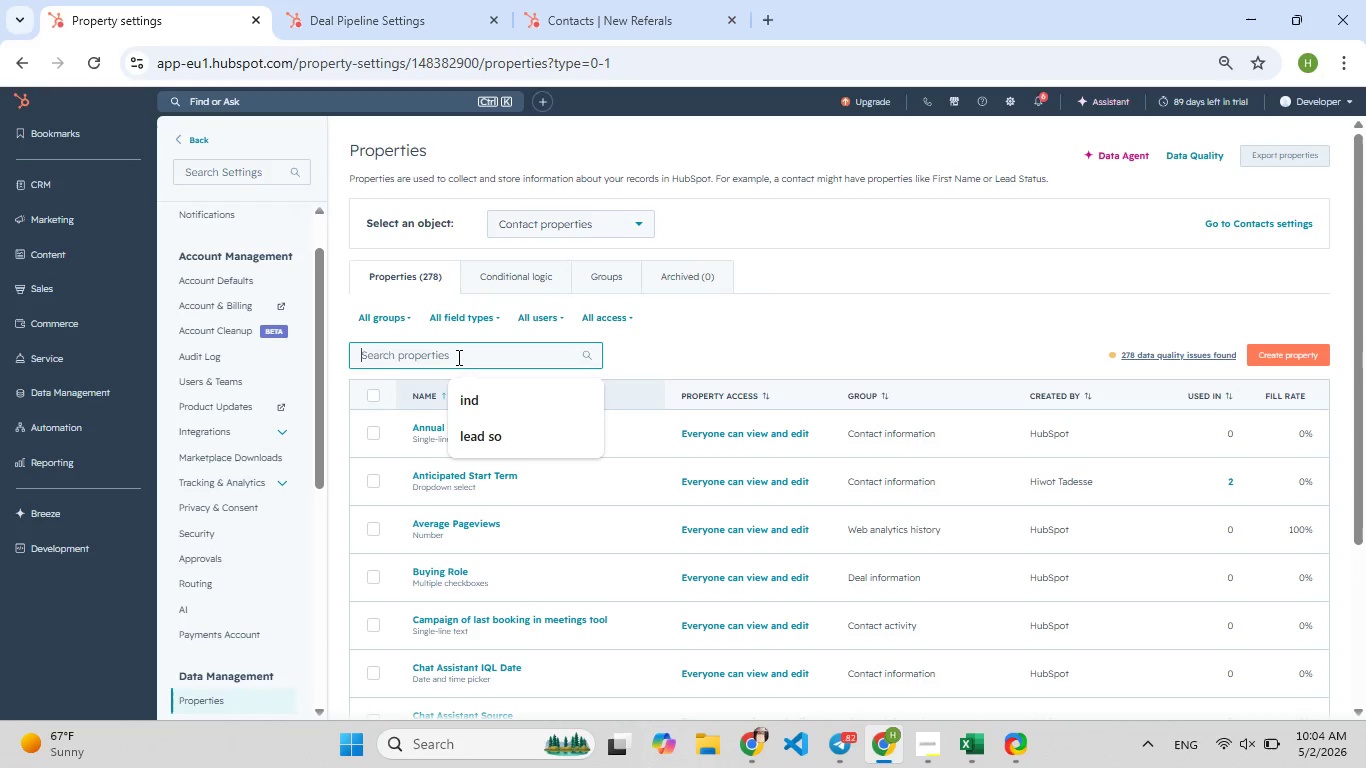 
wait(18.86)
 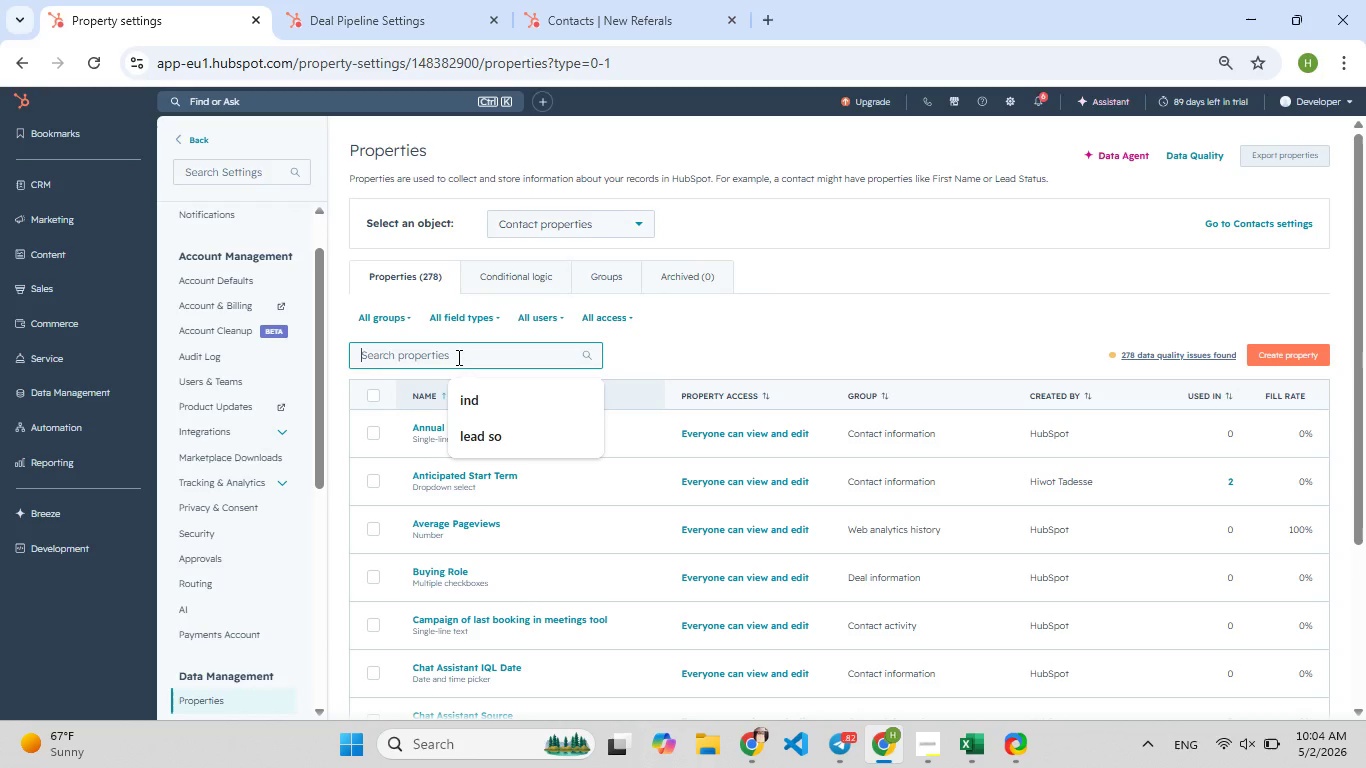 
key(F7)
 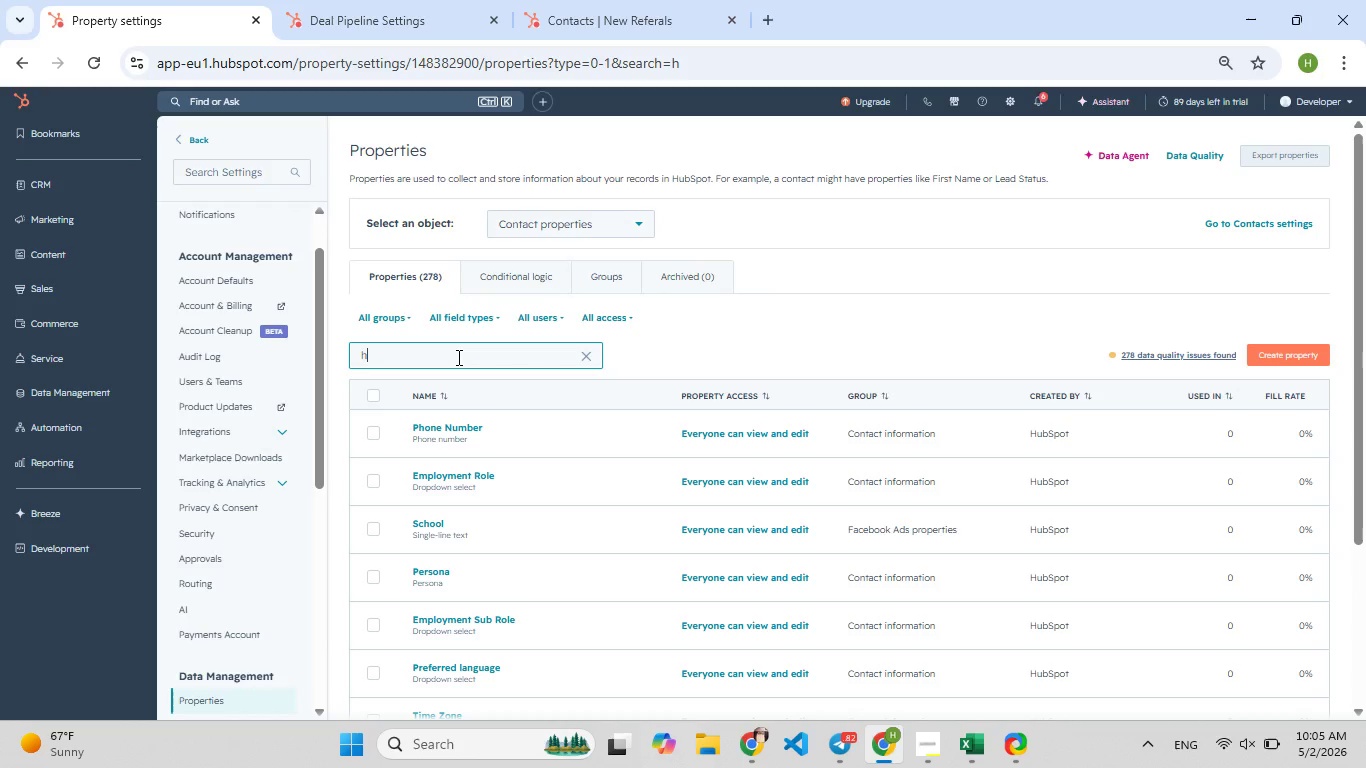 
key(H)
 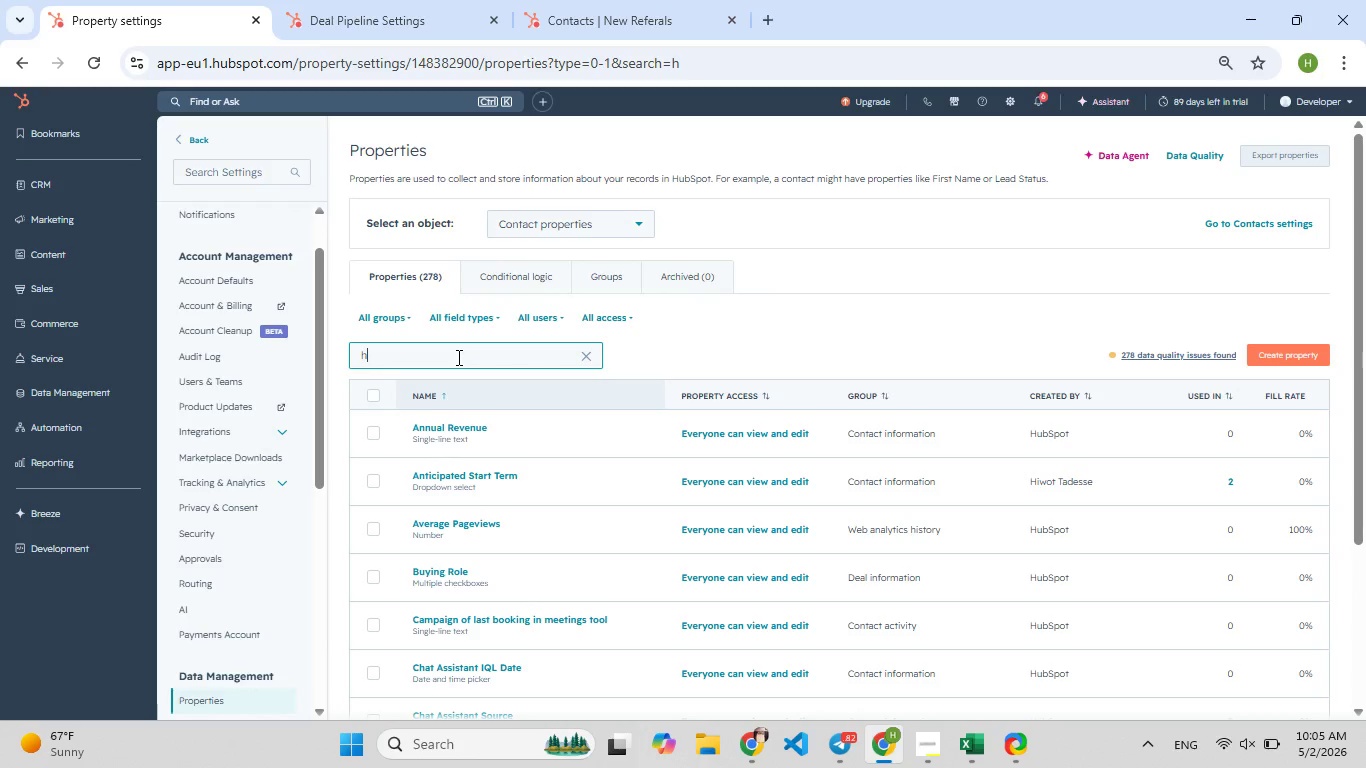 
wait(7.53)
 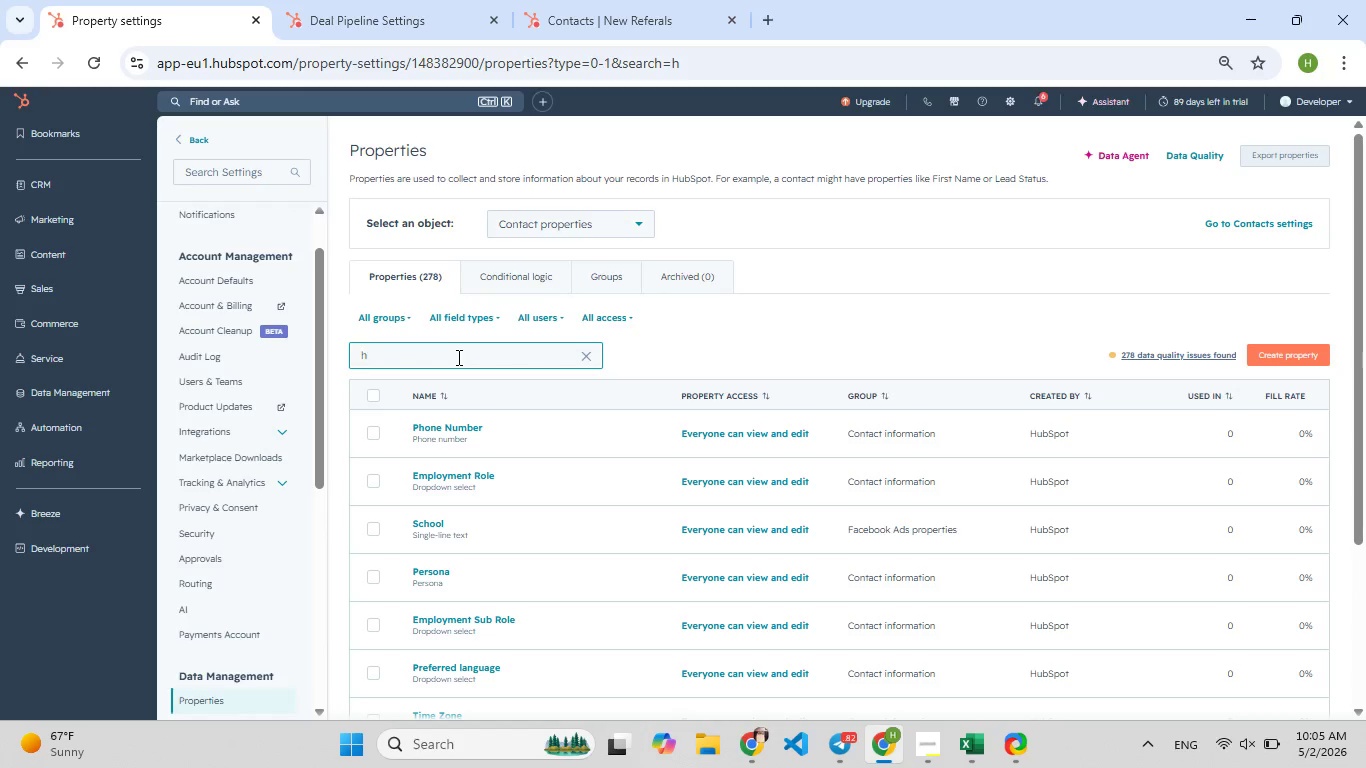 
type(olist[F9])
key(Backspace)
type([F9])
key(Backspace)
key(Backspace)
type([F9][F9])
key(Backspace)
type([F9])
key(Backspace)
 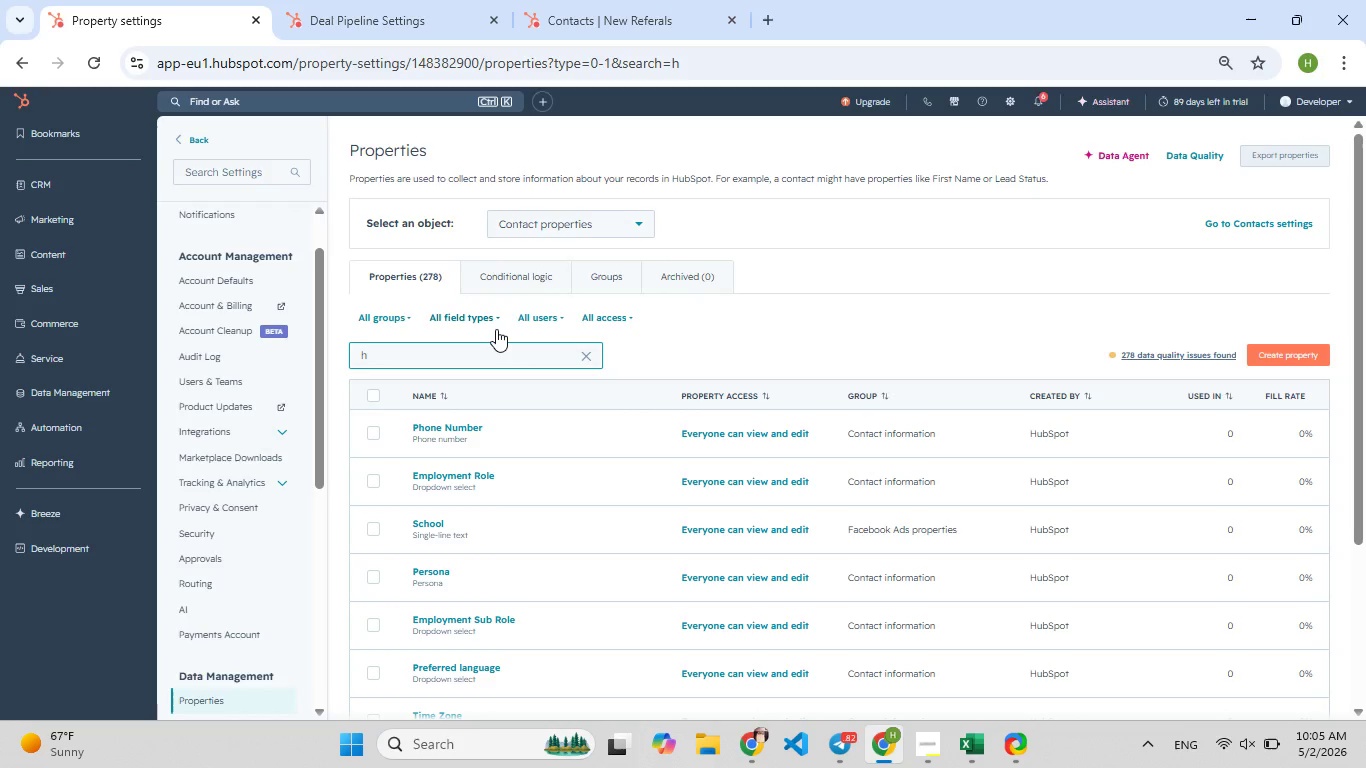 
key(Backspace)
 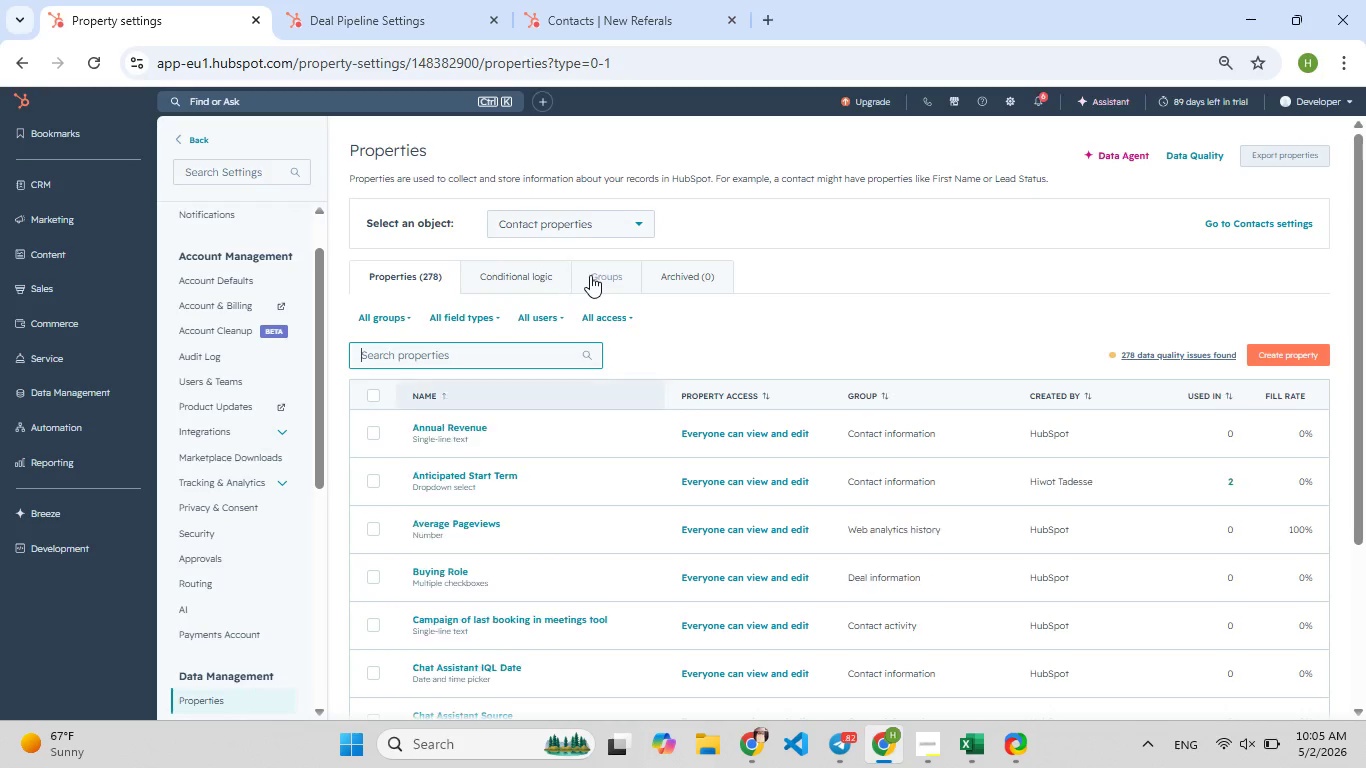 
key(F9)
 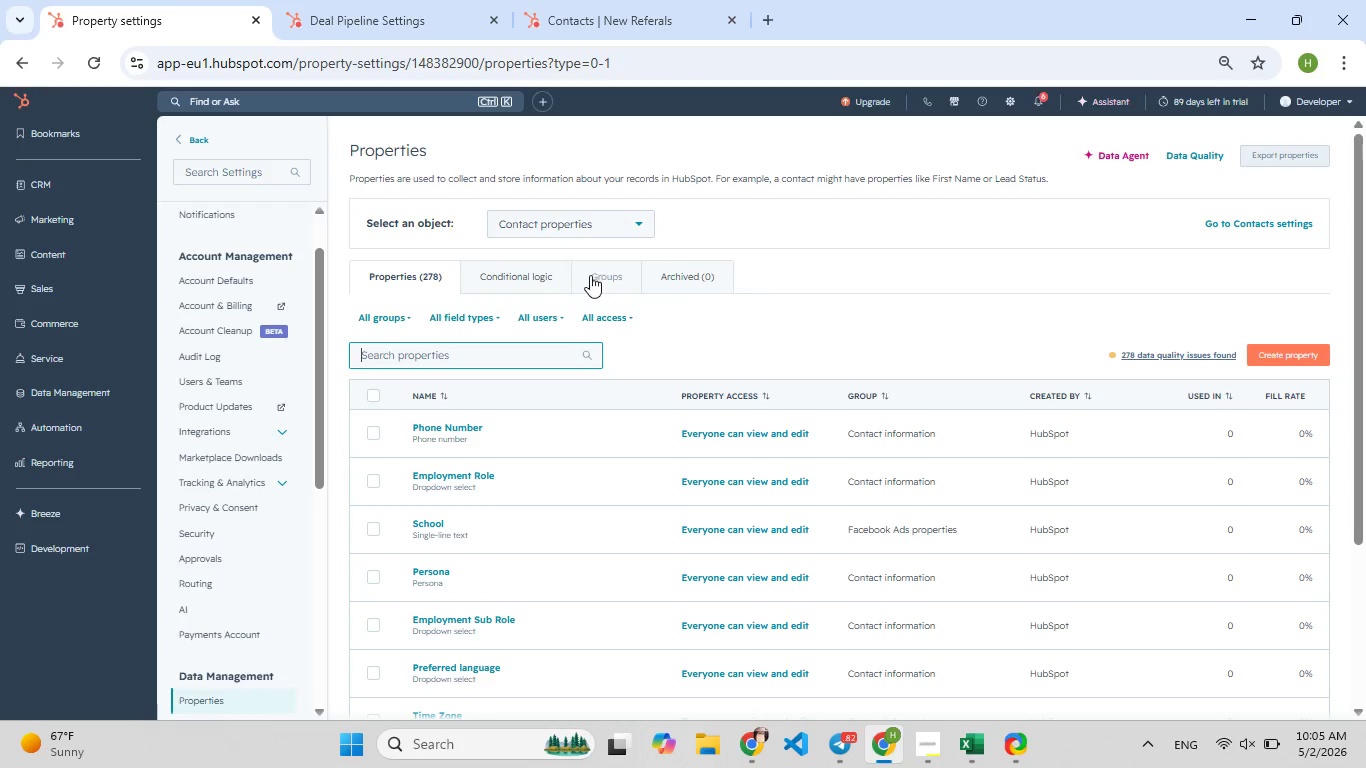 
left_click([590, 275])
 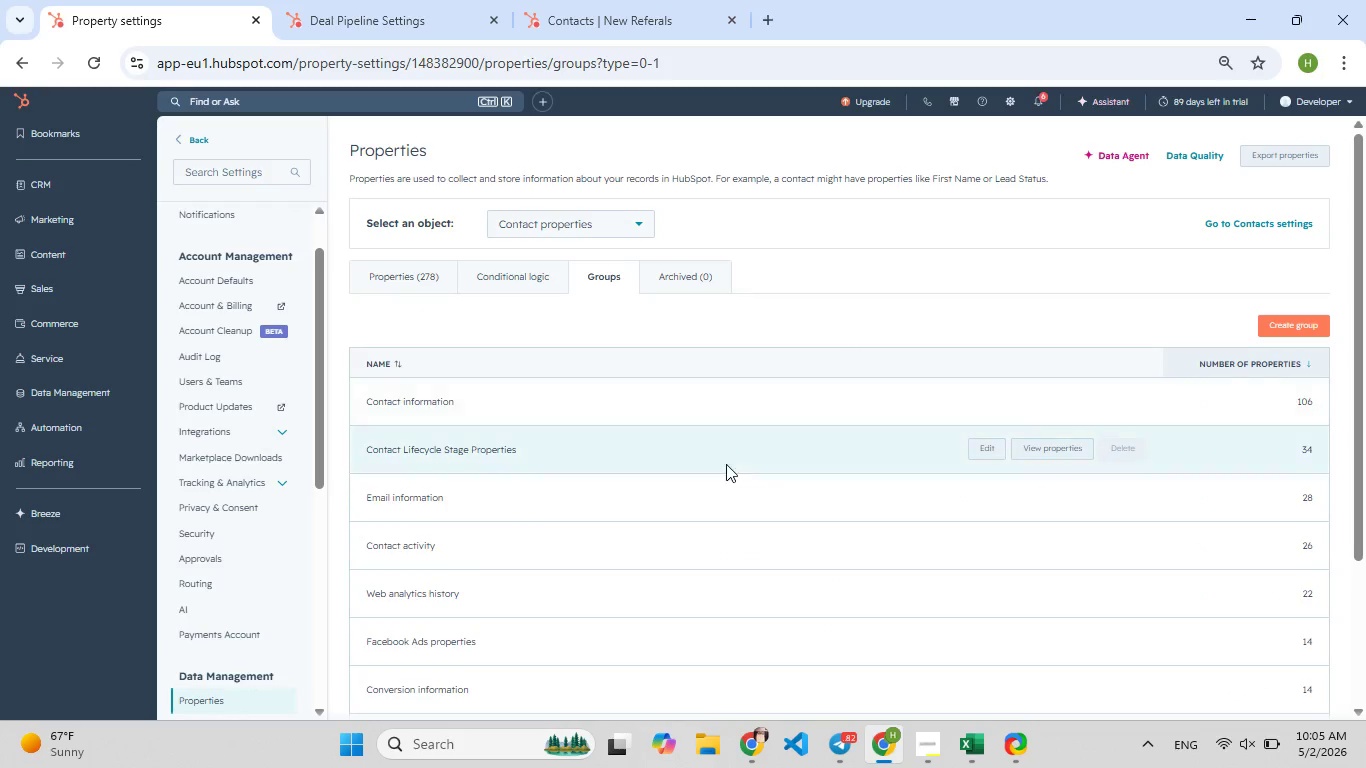 
scroll: coordinate [664, 449], scroll_direction: down, amount: 5.0
 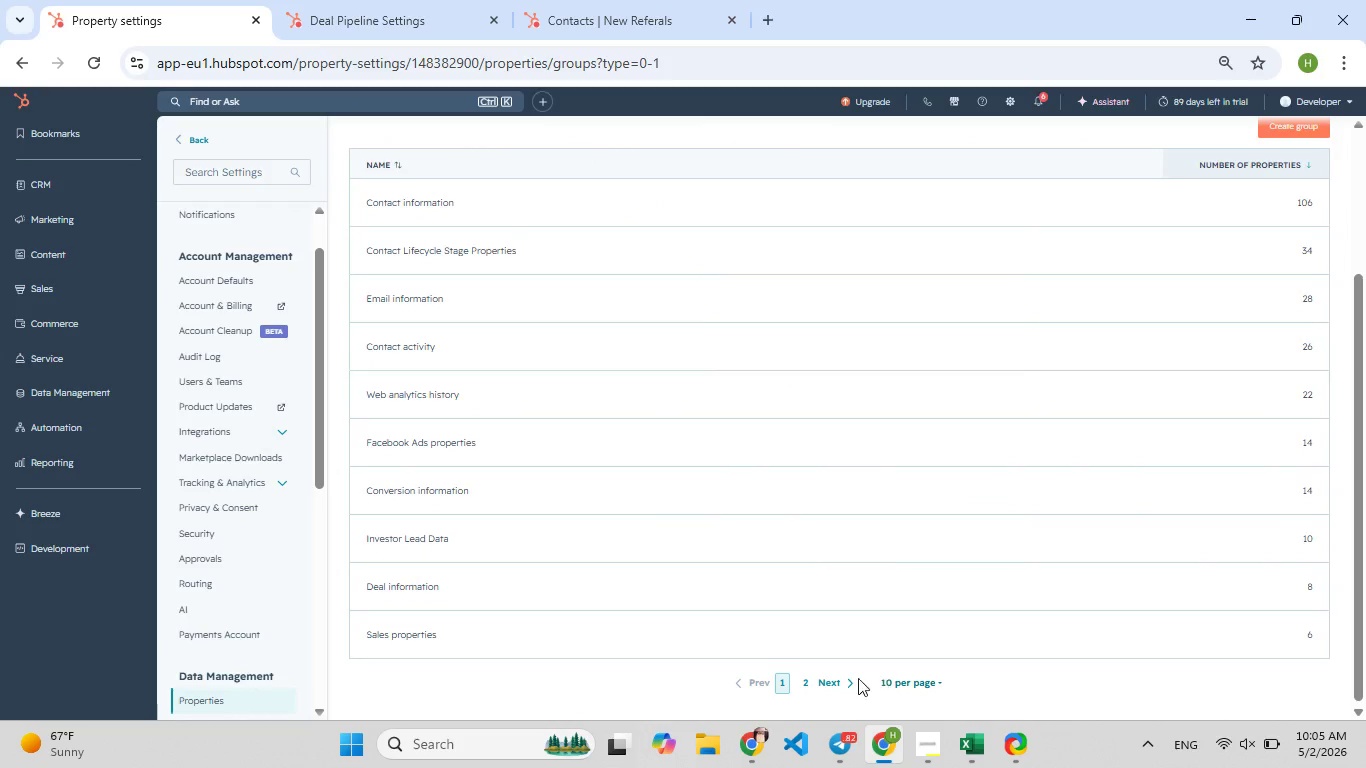 
left_click([834, 682])
 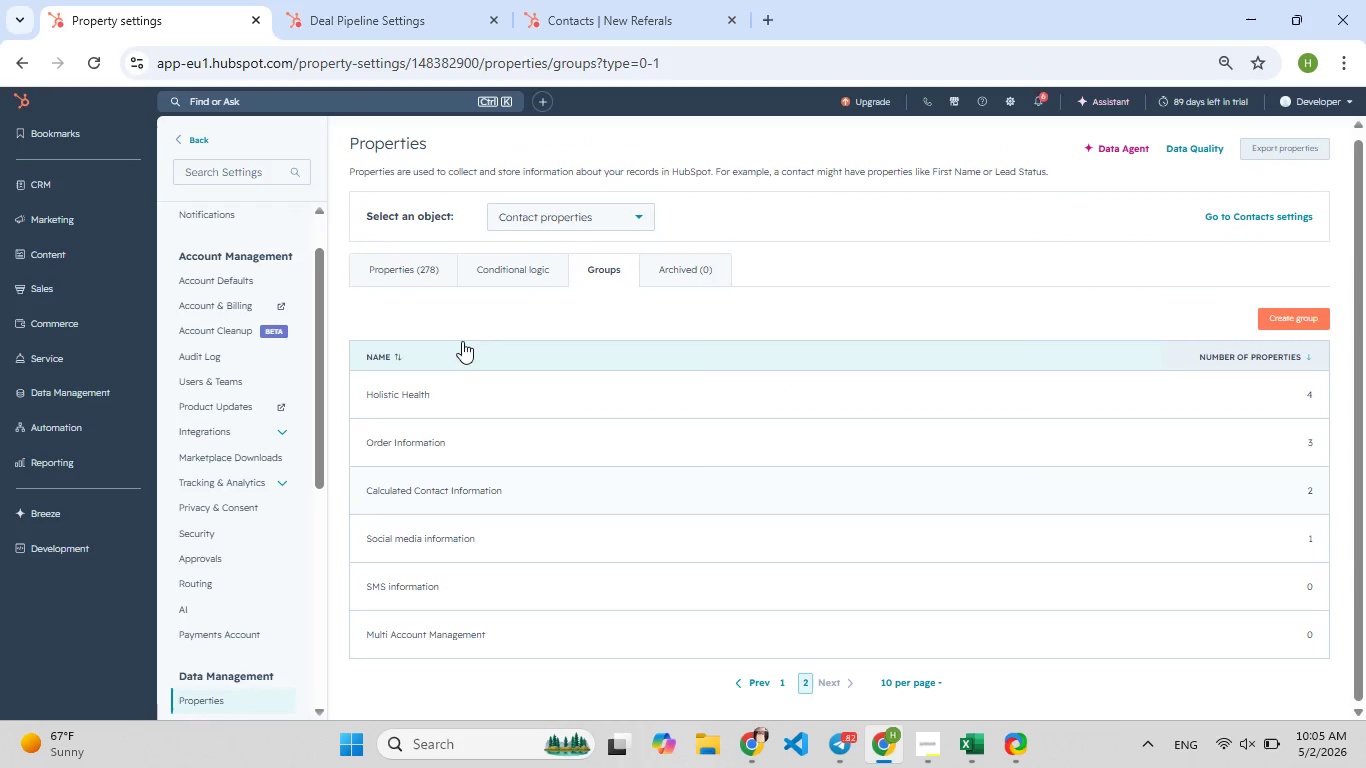 
left_click([451, 391])
 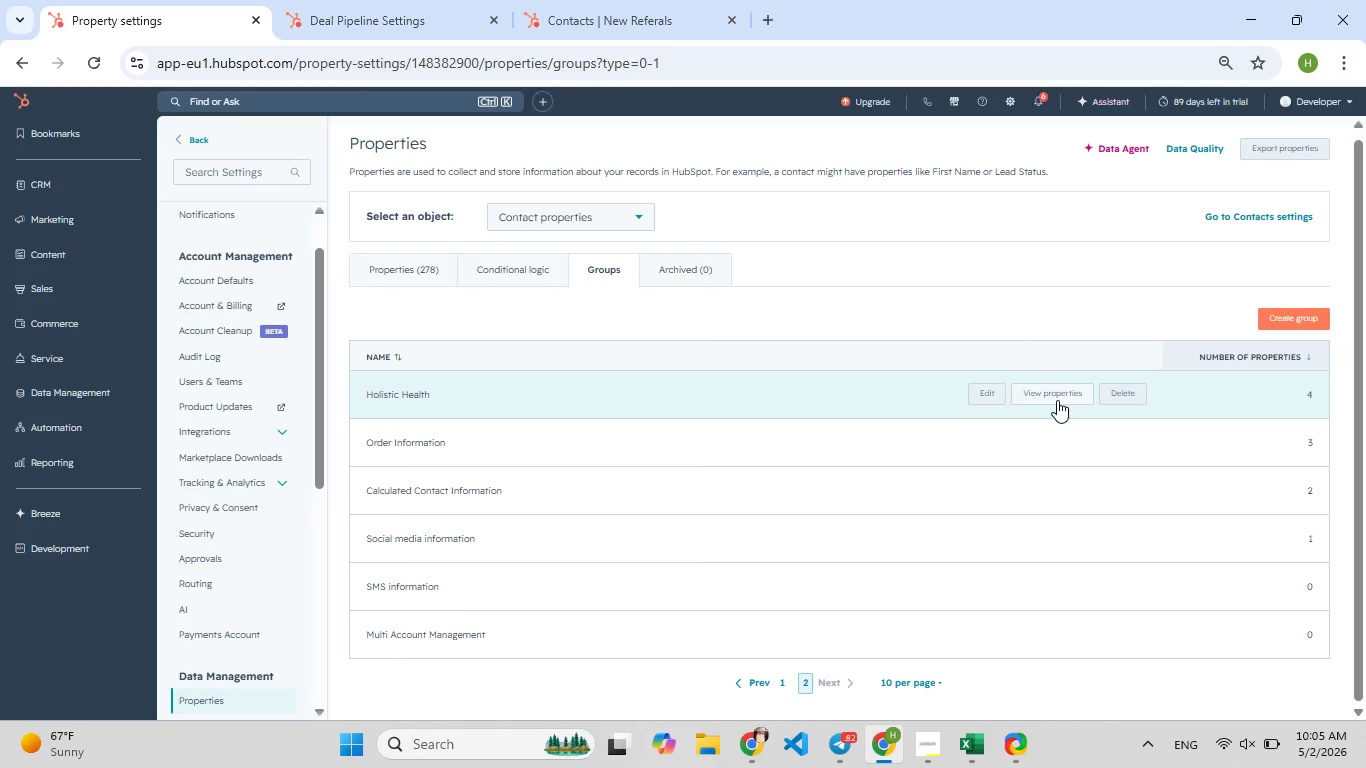 
left_click([1055, 395])
 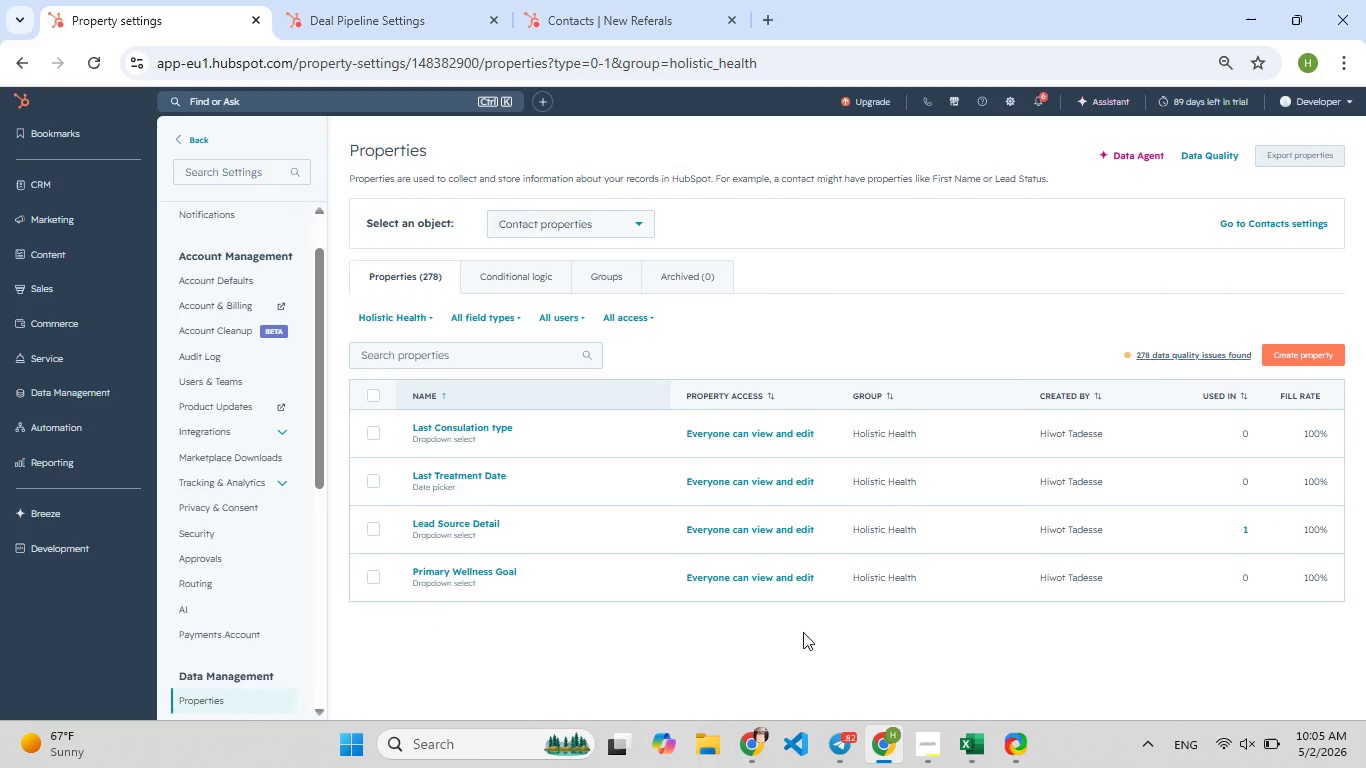 
wait(5.72)
 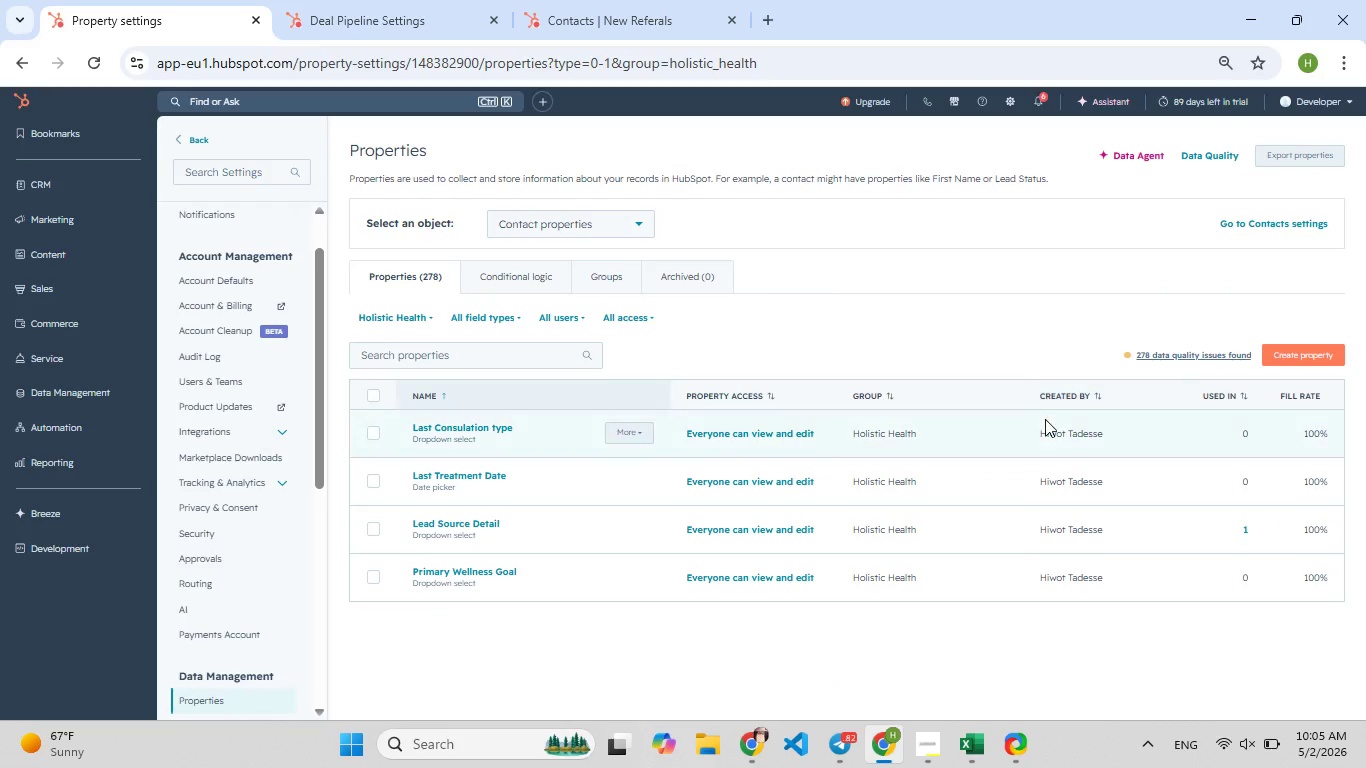 
left_click([1016, 747])
 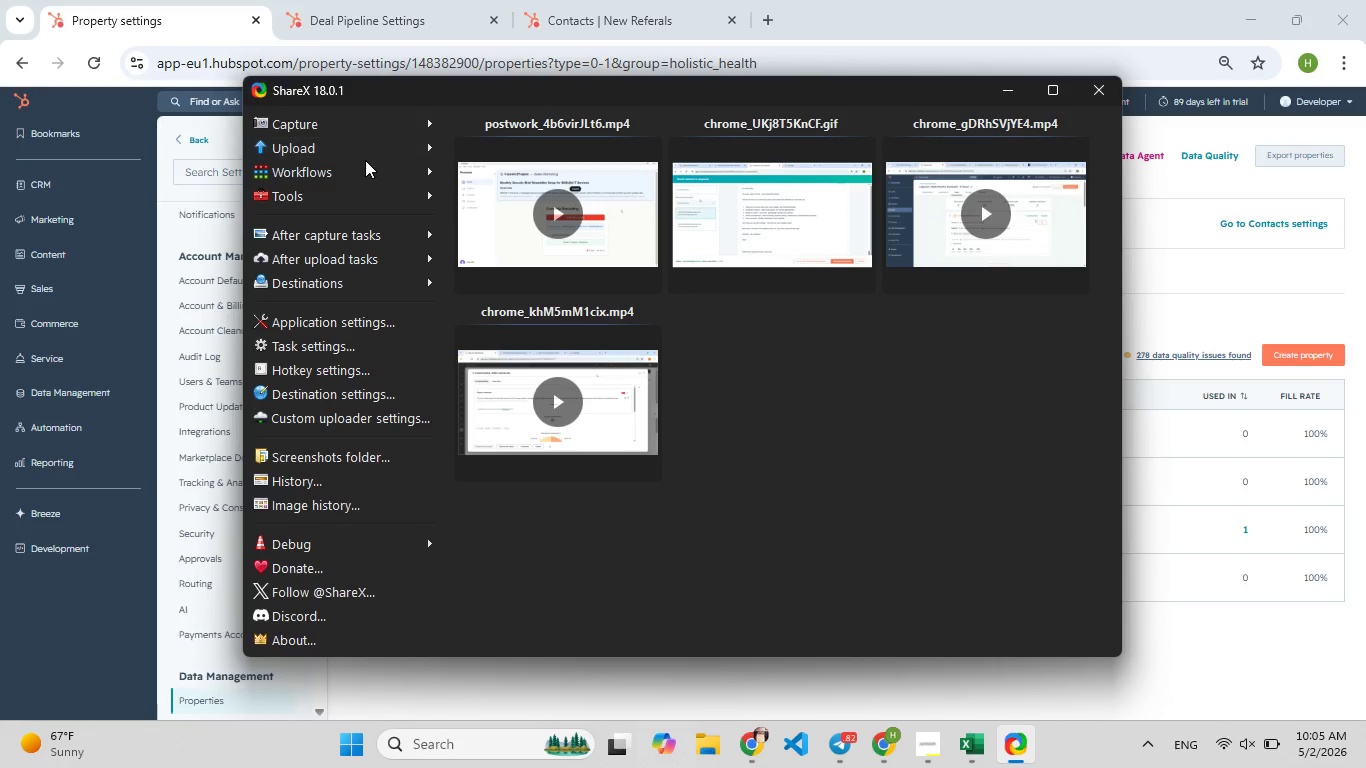 
left_click([366, 169])
 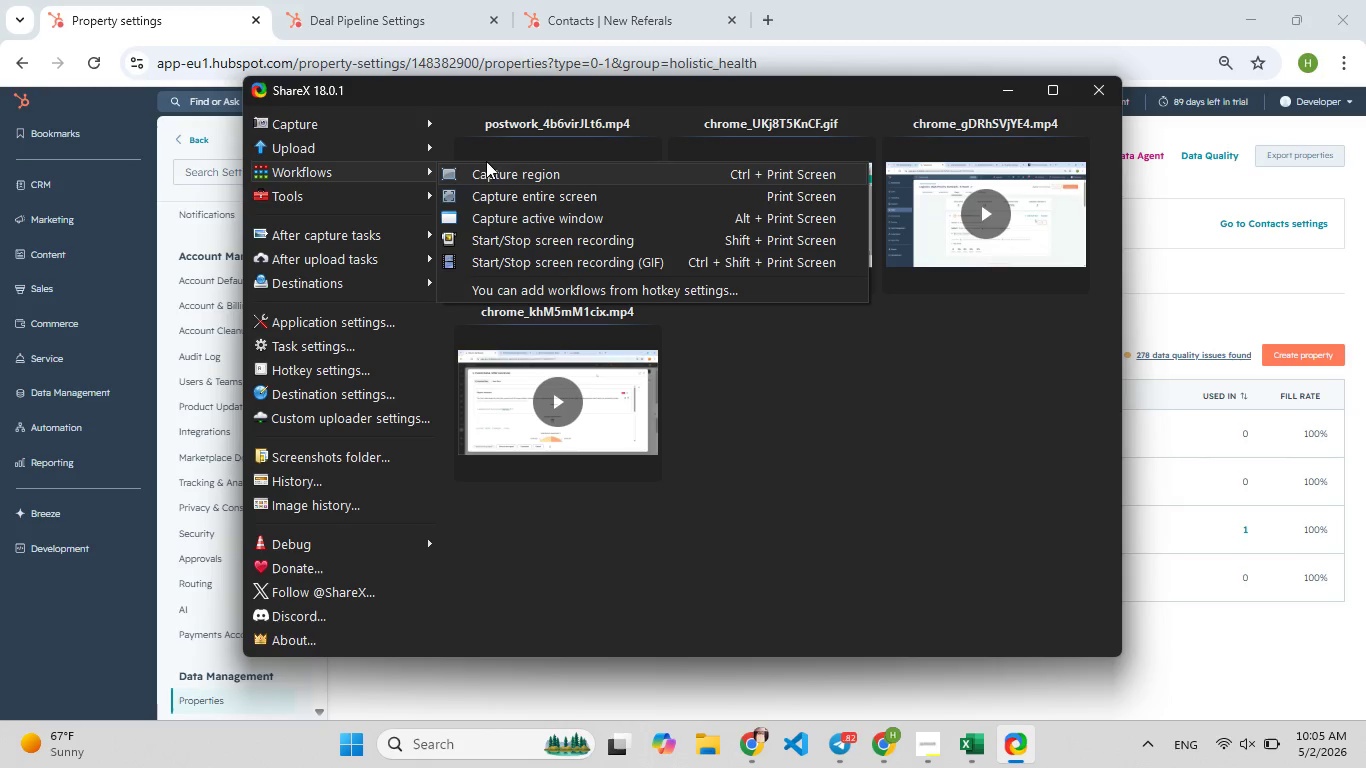 
mouse_move([457, 163])
 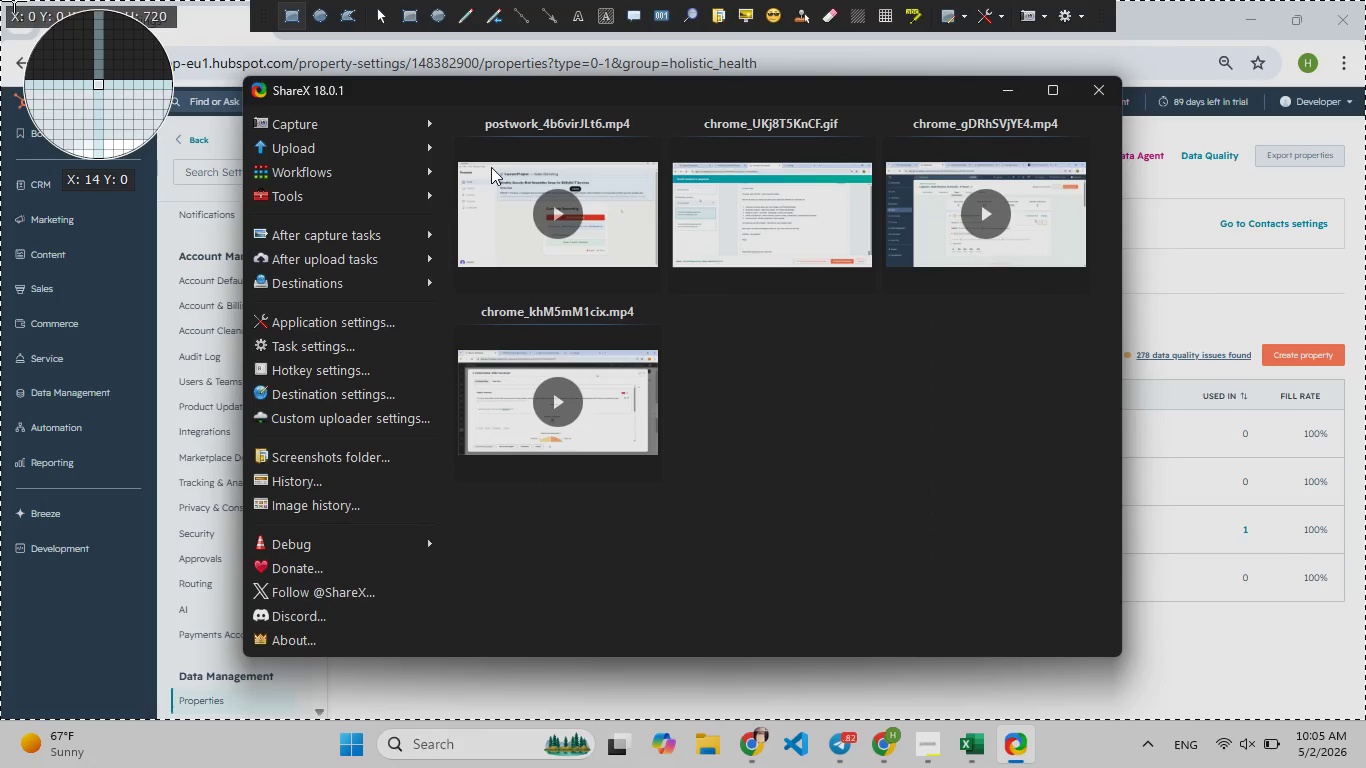 
left_click([14, 0])
 